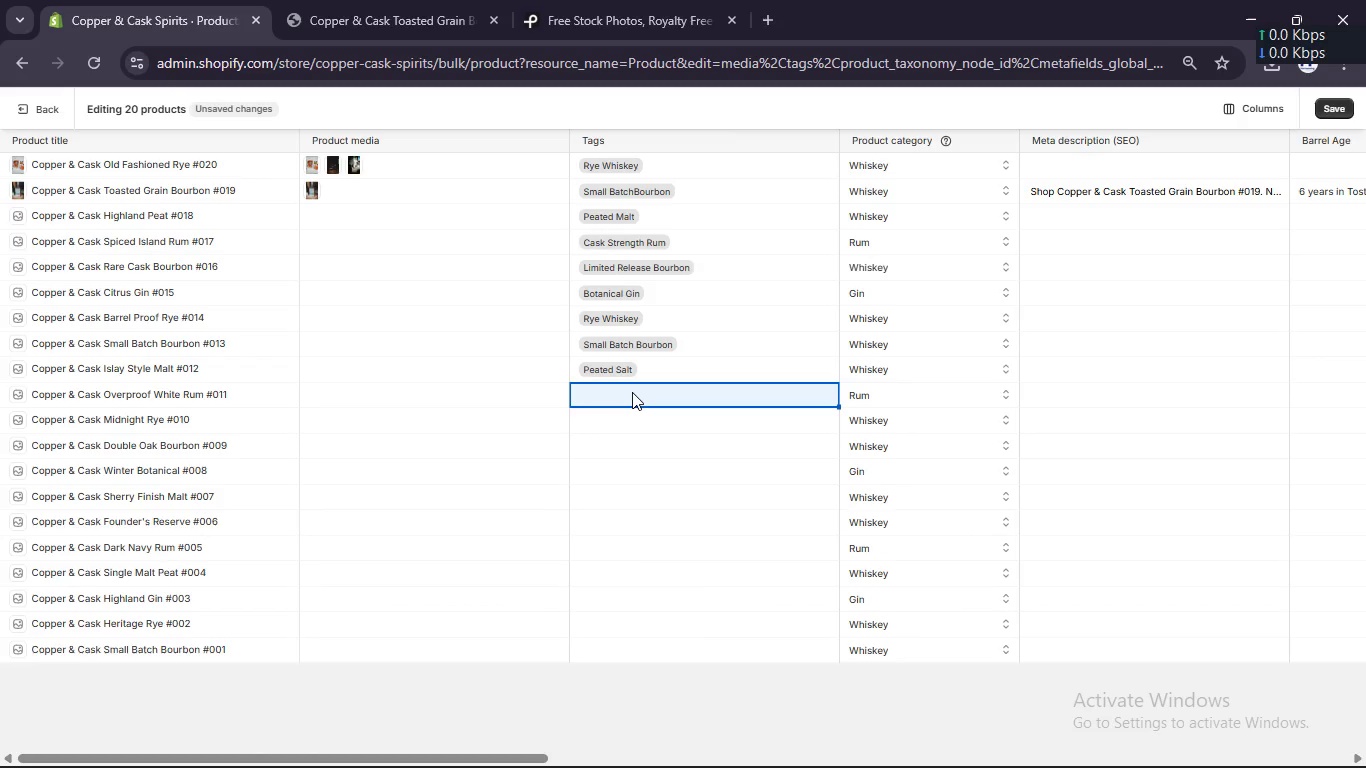 
wait(9.72)
 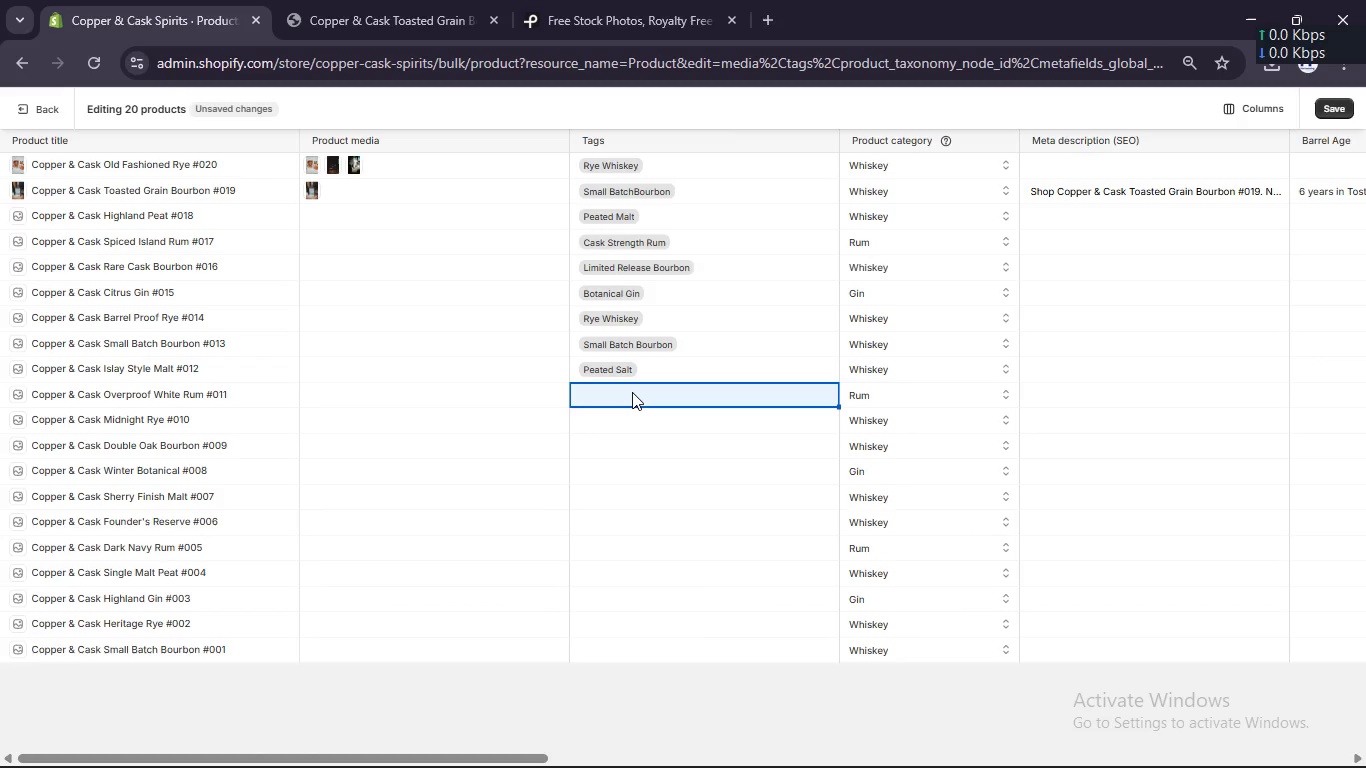 
left_click_drag(start_coordinate=[662, 237], to_coordinate=[517, 232])
 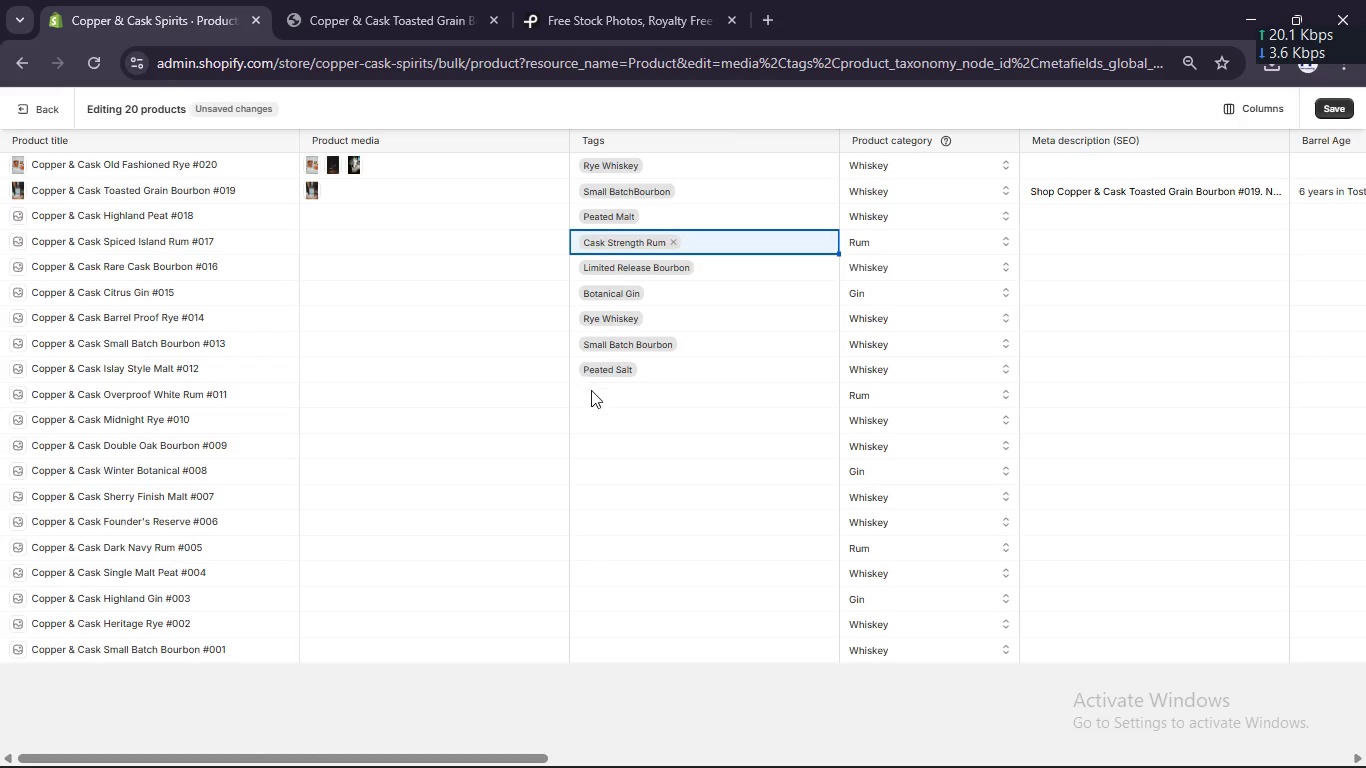 
left_click([592, 397])
 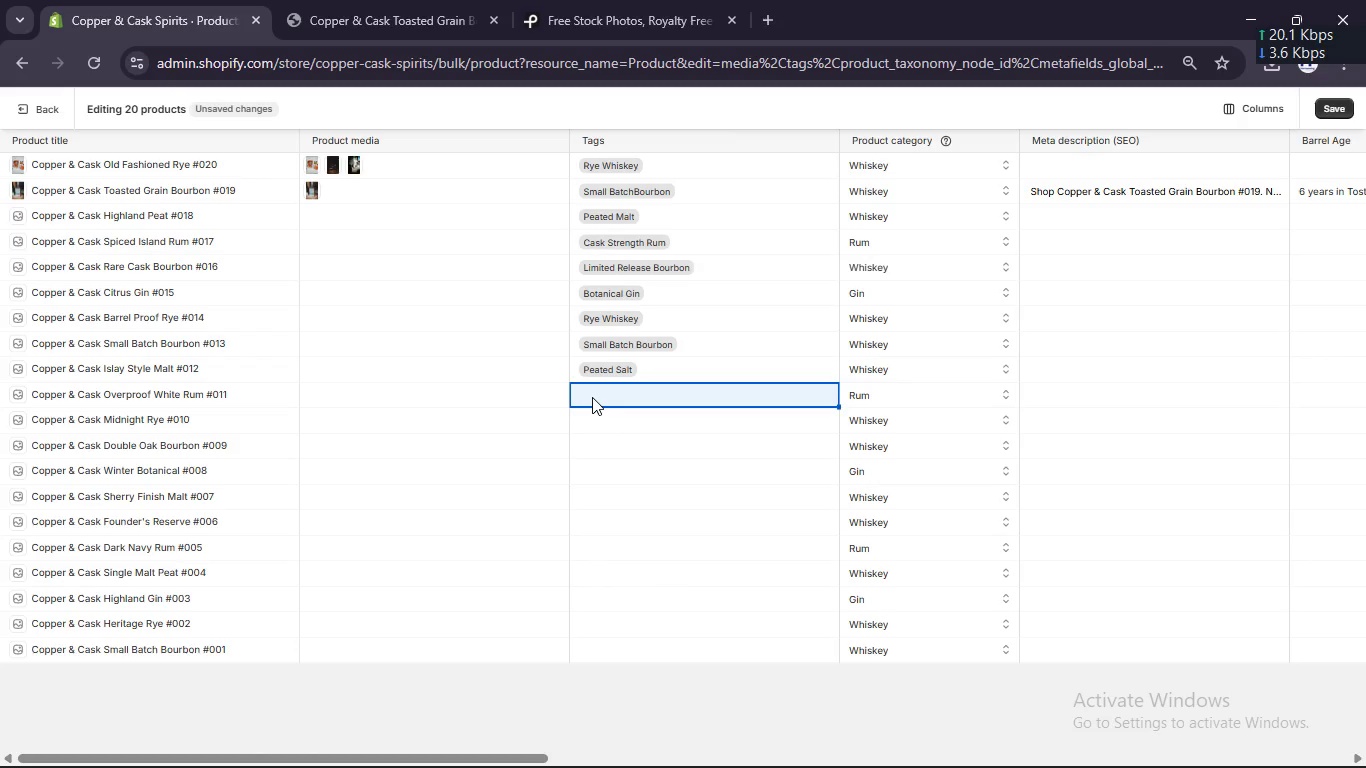 
double_click([592, 397])
 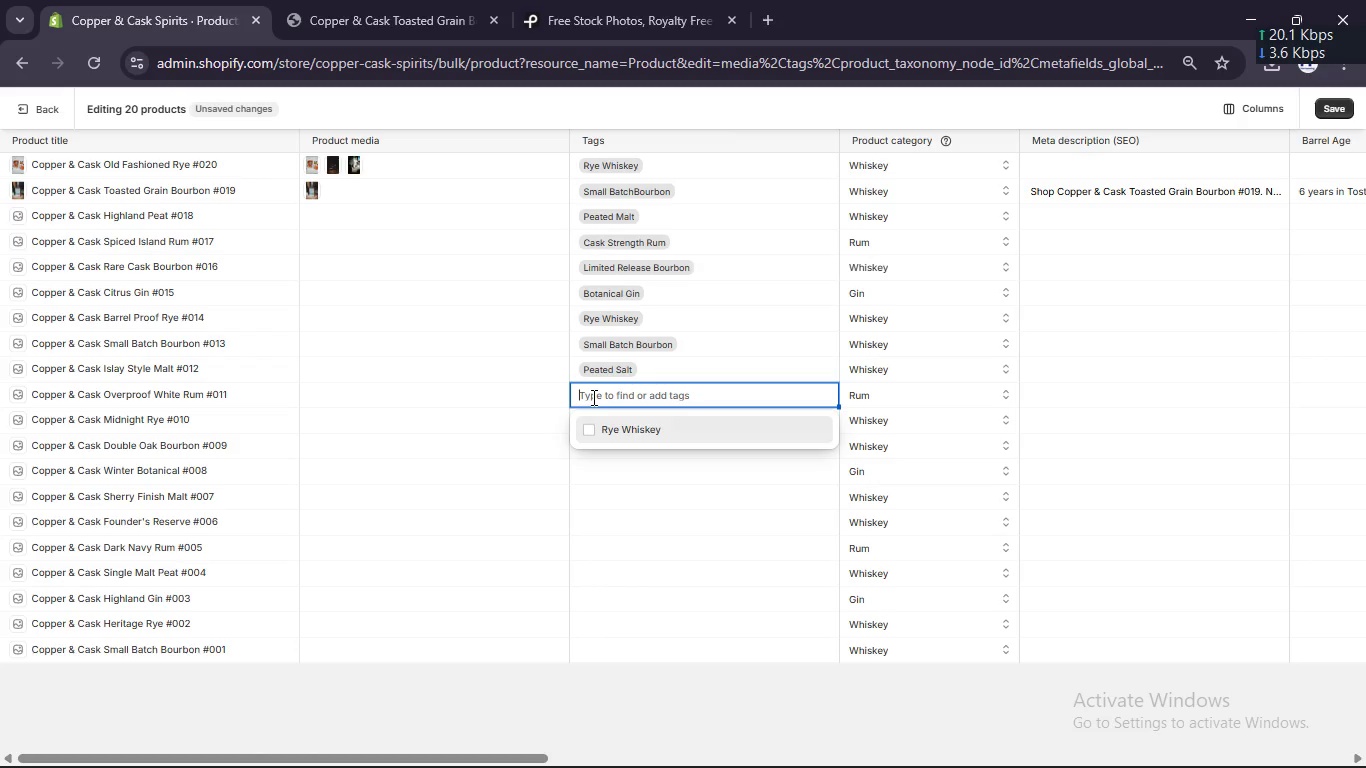 
type(Cask Strength Rum)
 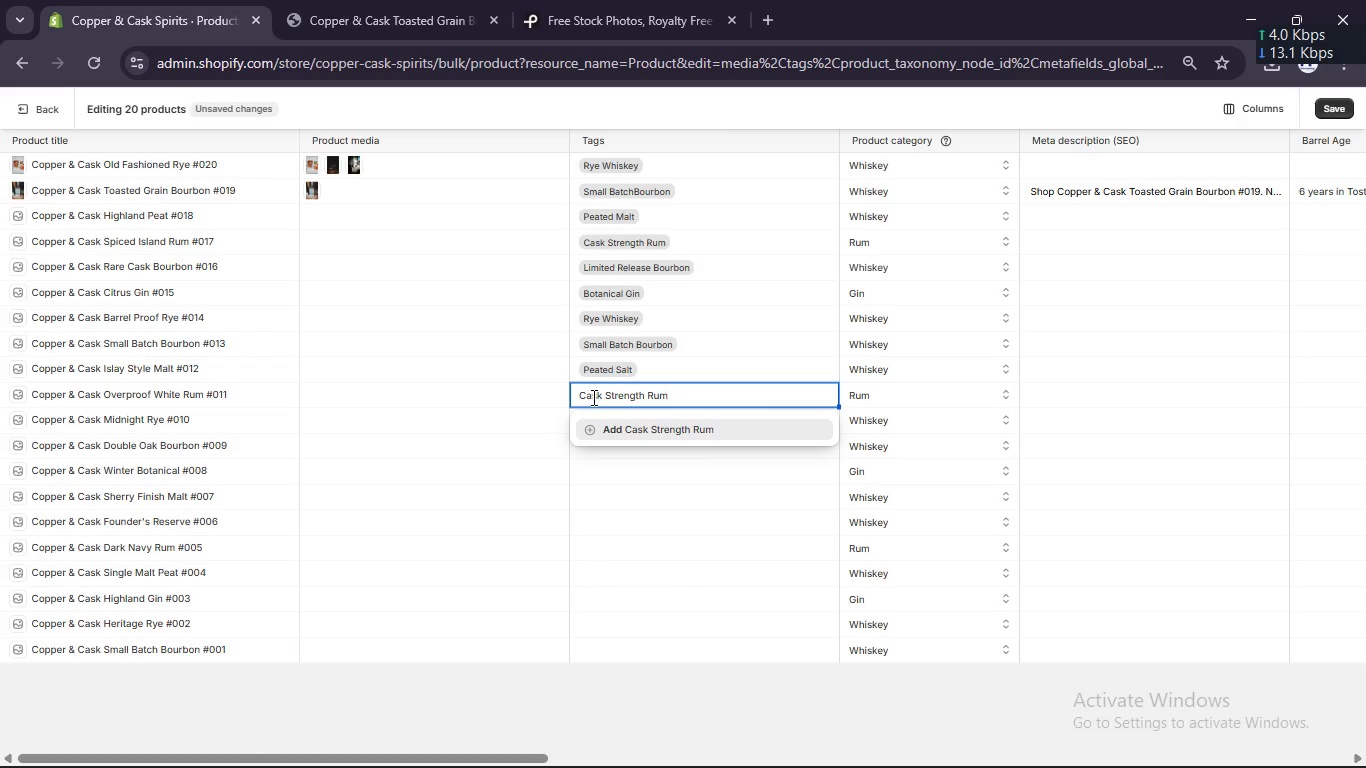 
 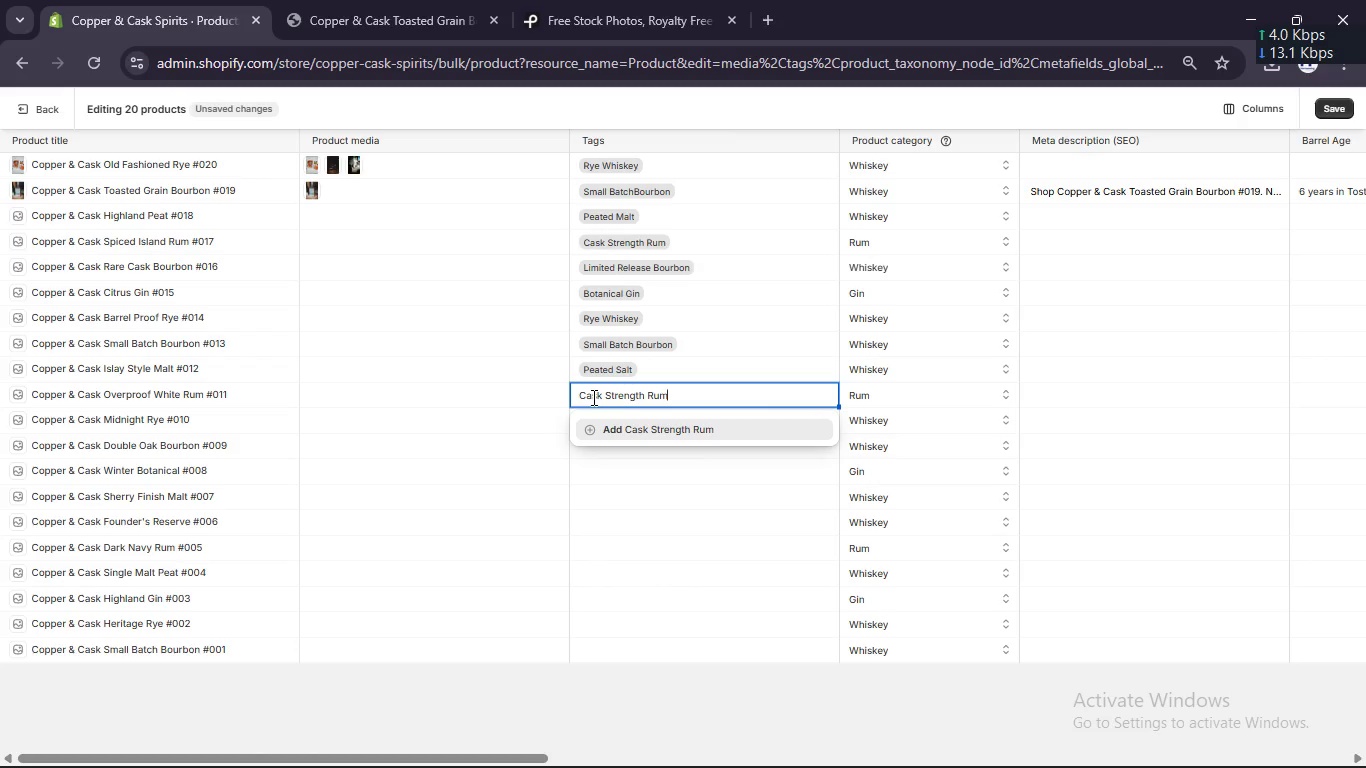 
key(Enter)
 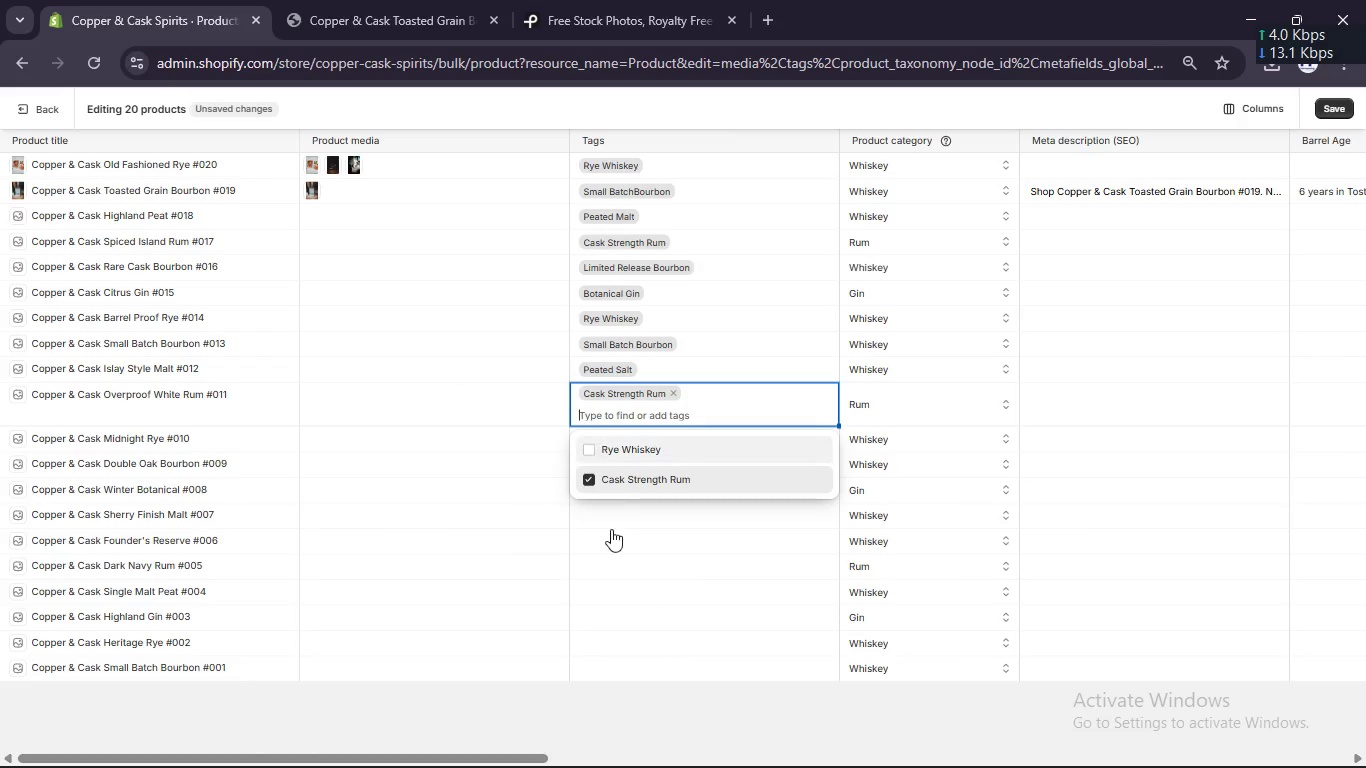 
left_click([611, 536])
 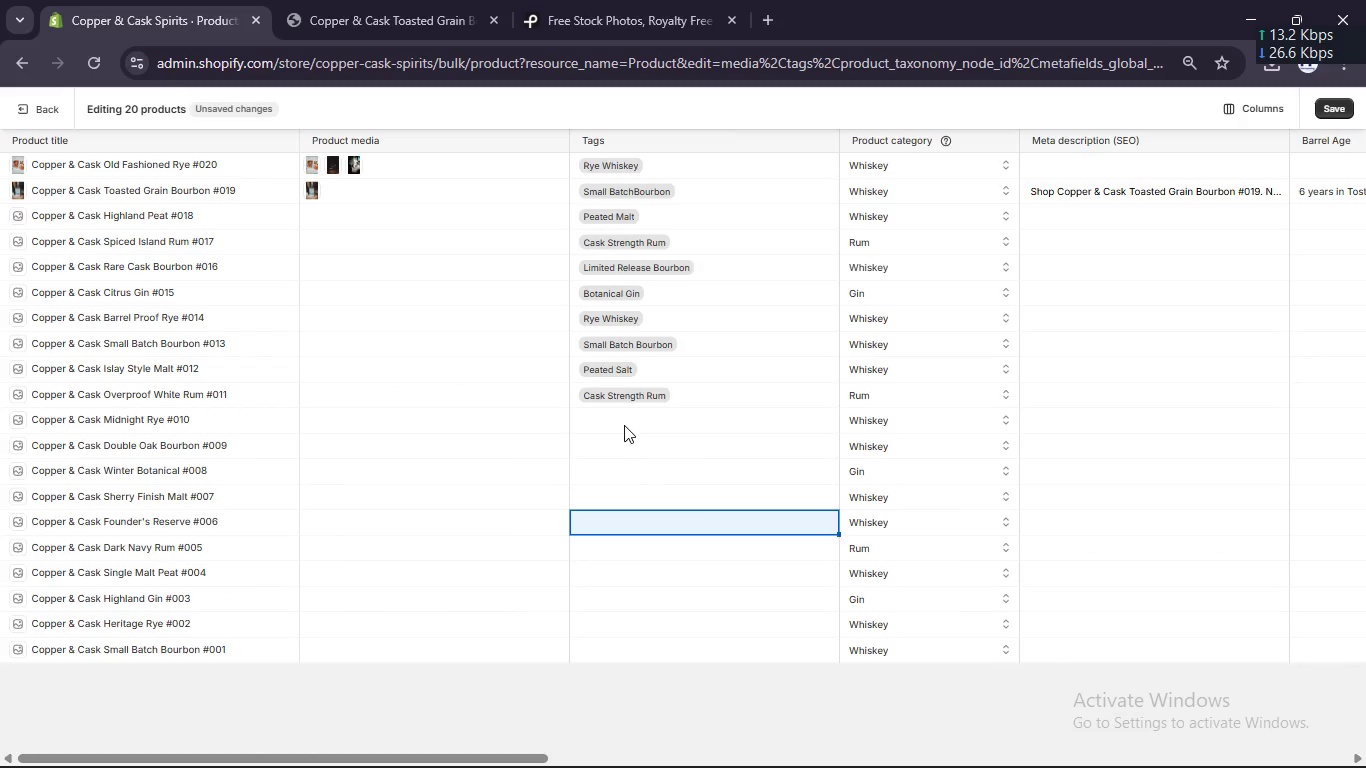 
left_click([624, 422])
 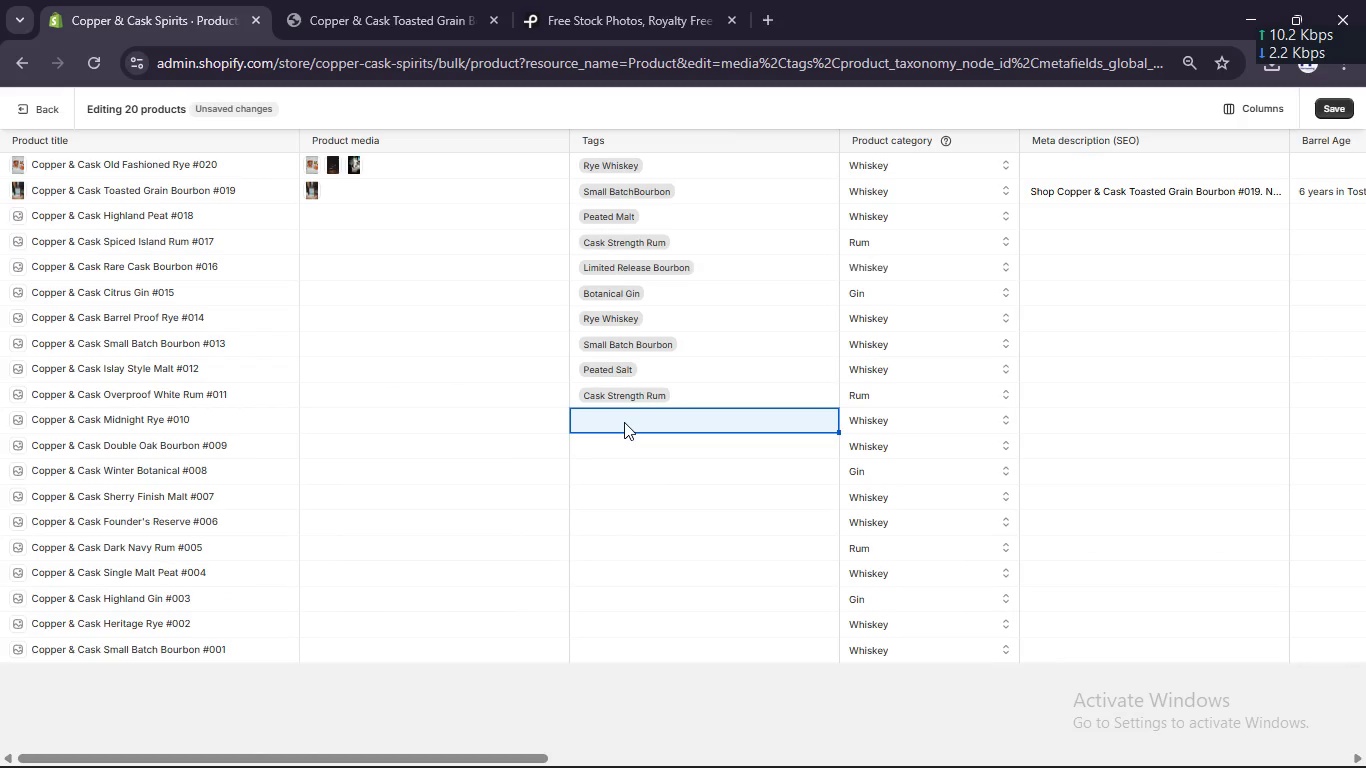 
wait(5.7)
 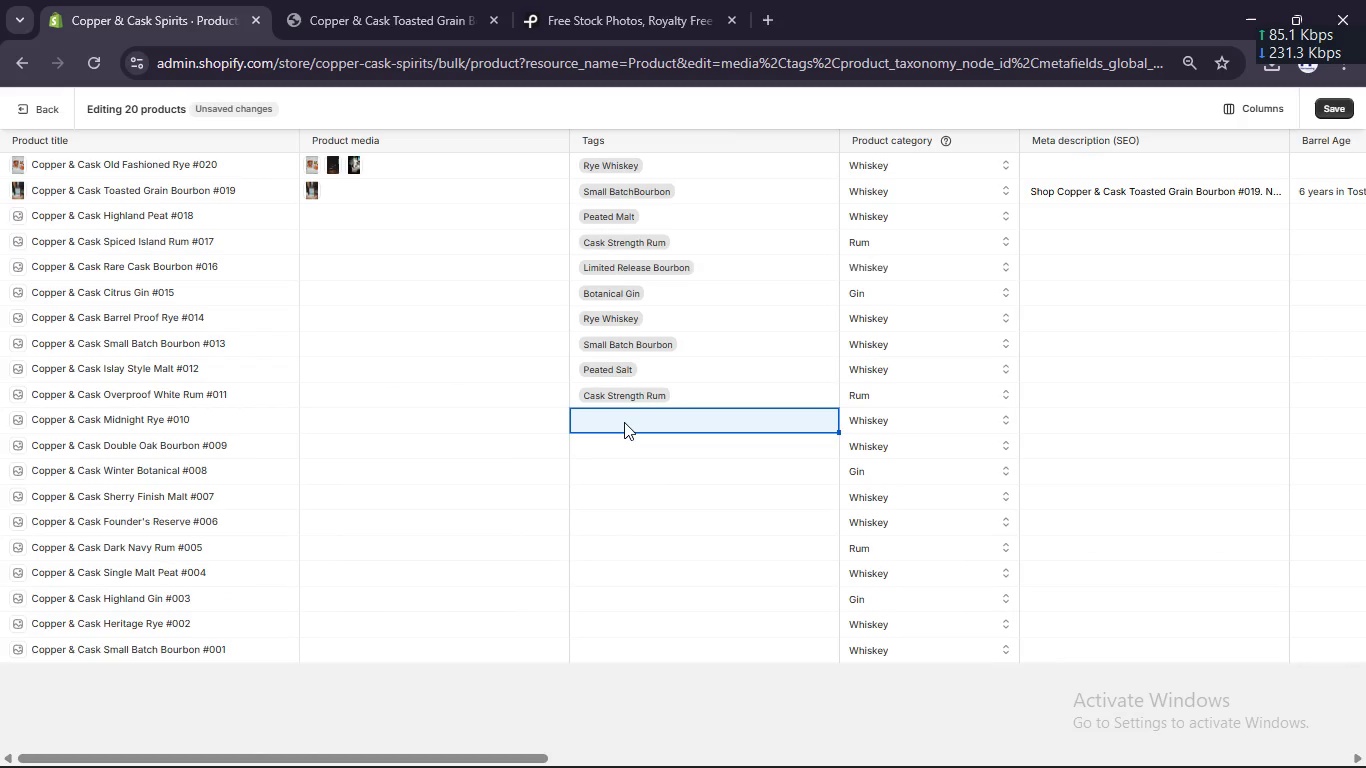 
left_click([624, 422])
 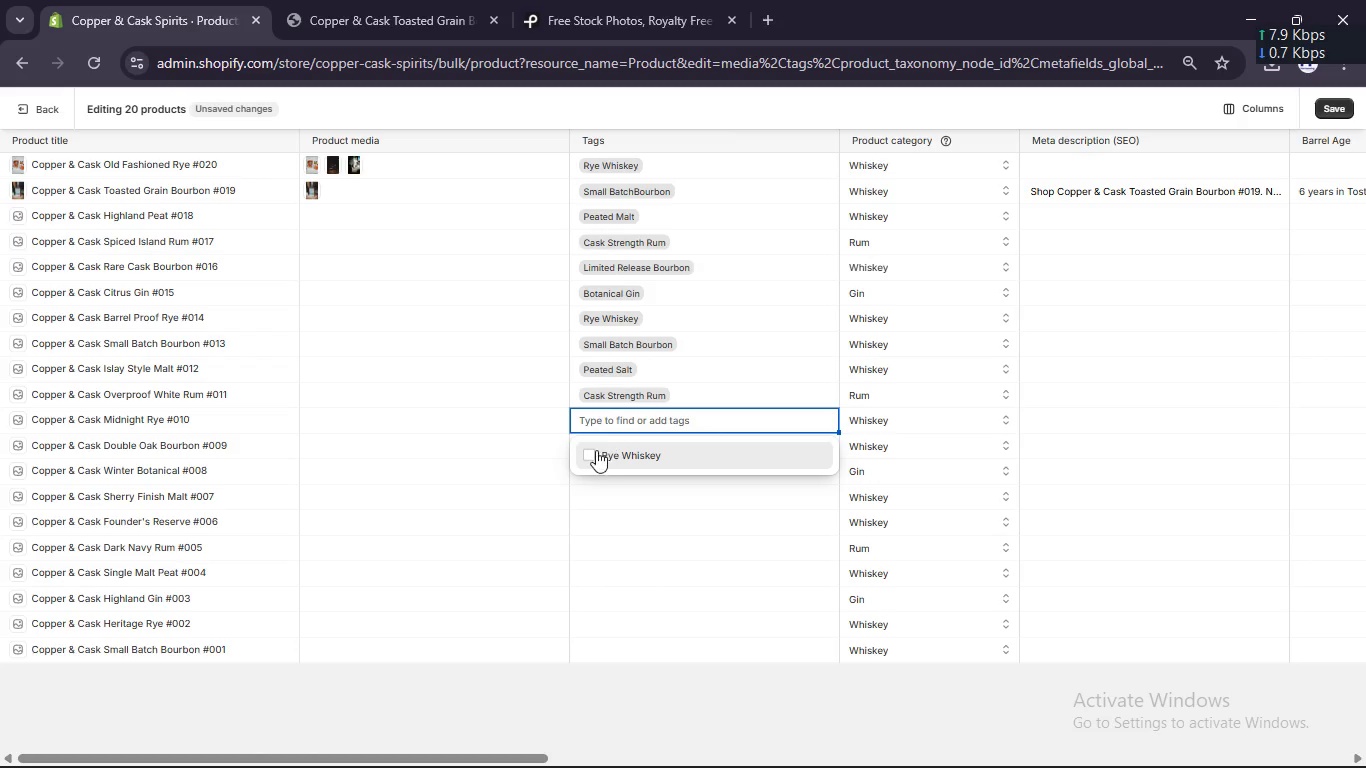 
left_click([590, 456])
 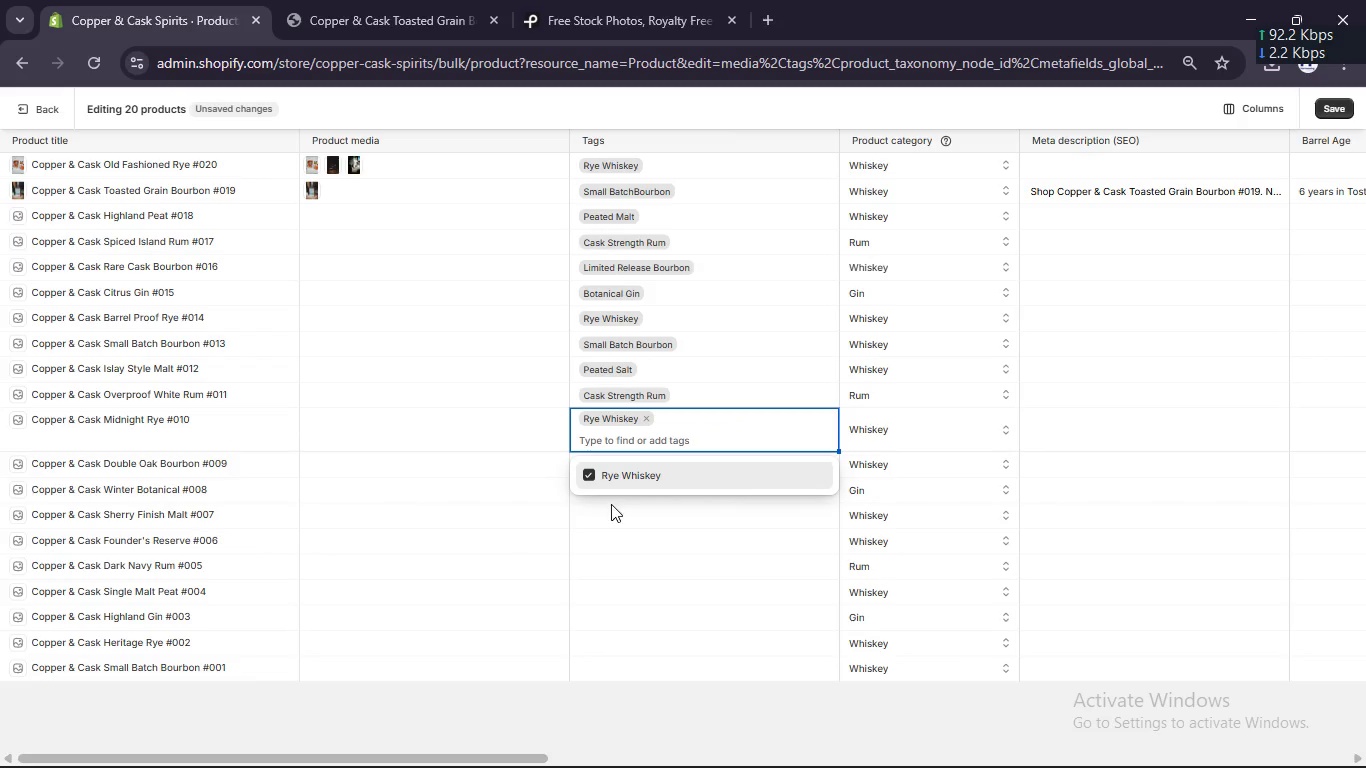 
left_click([611, 514])
 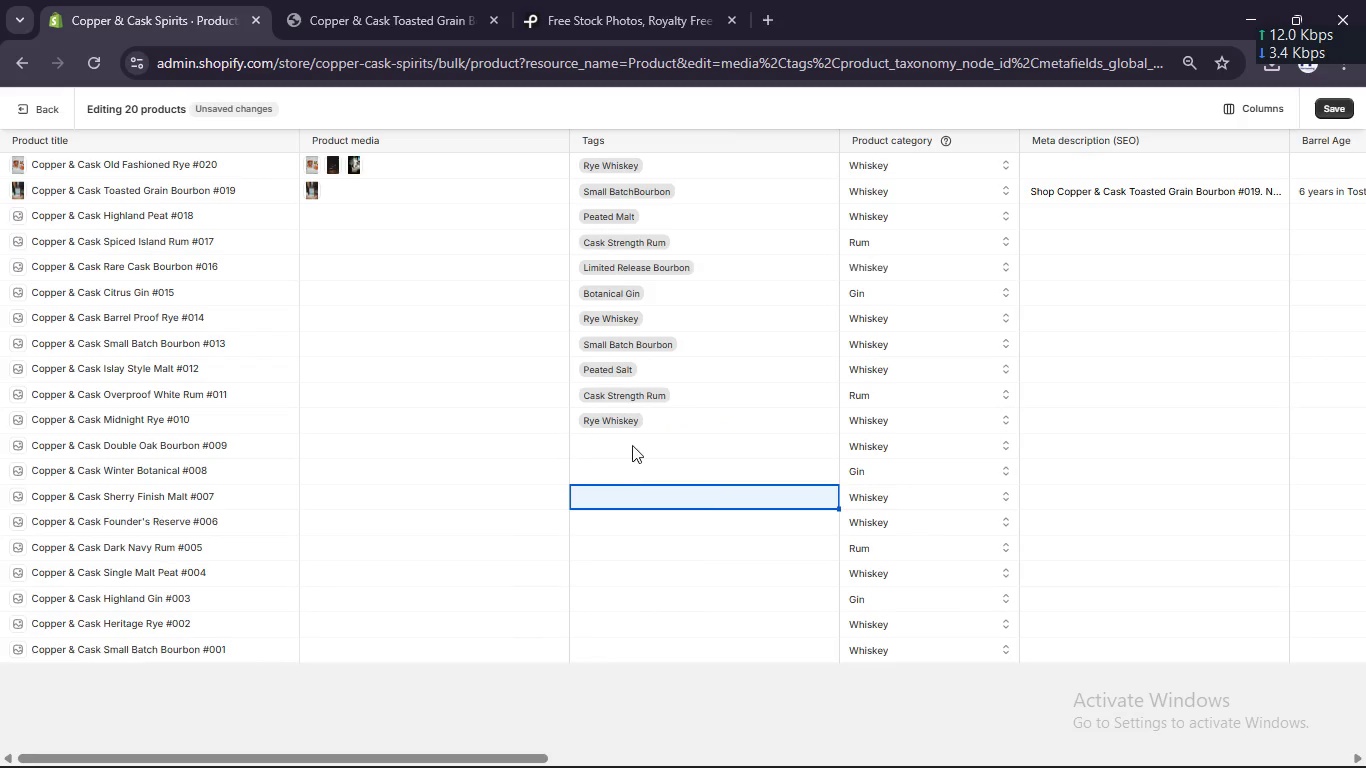 
left_click([633, 441])
 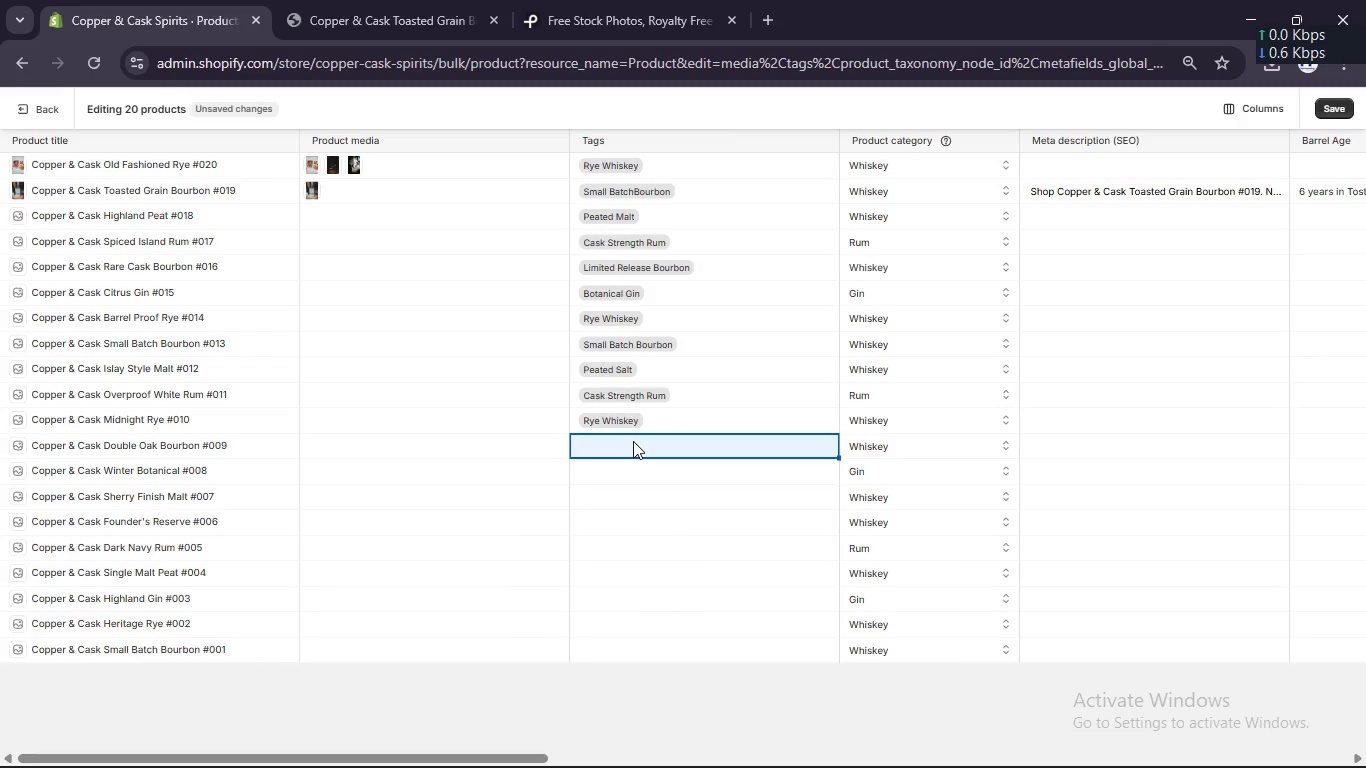 
double_click([633, 441])
 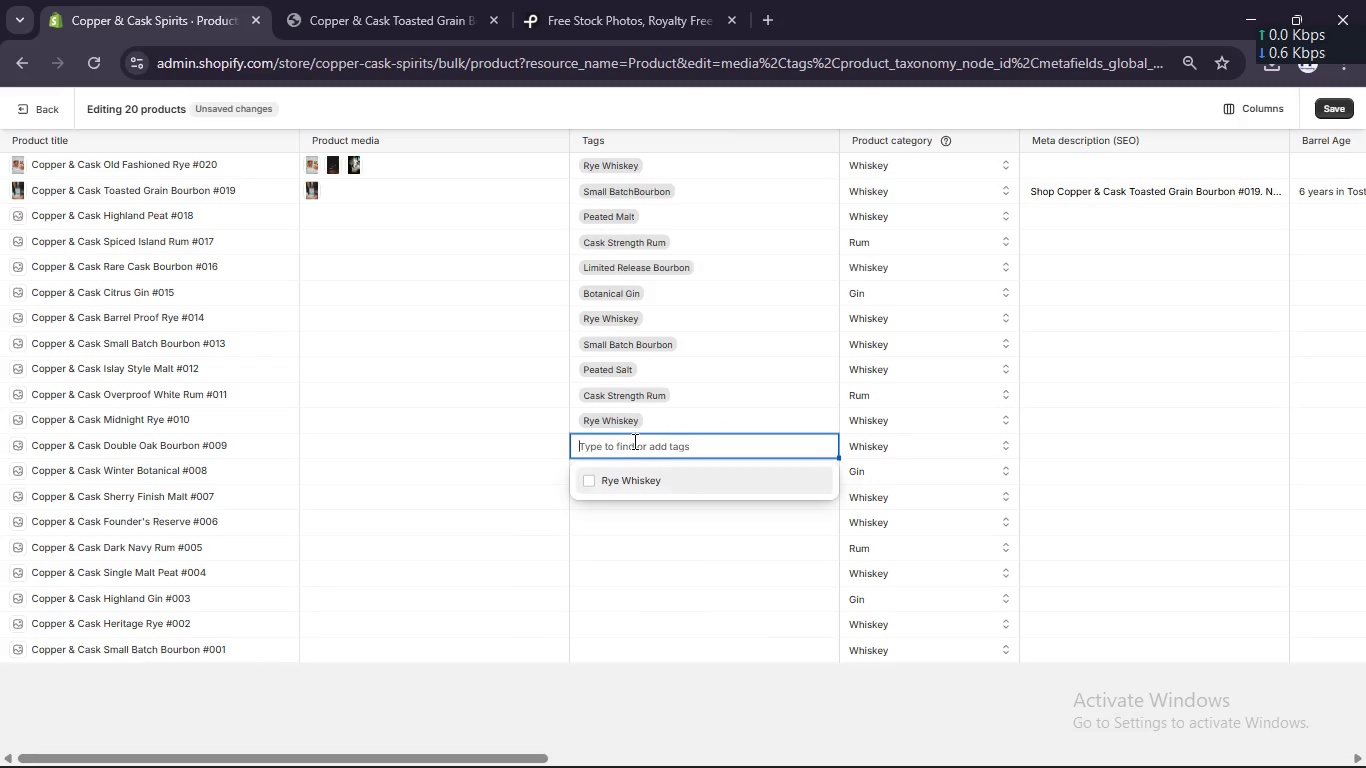 
key(Control+V)
 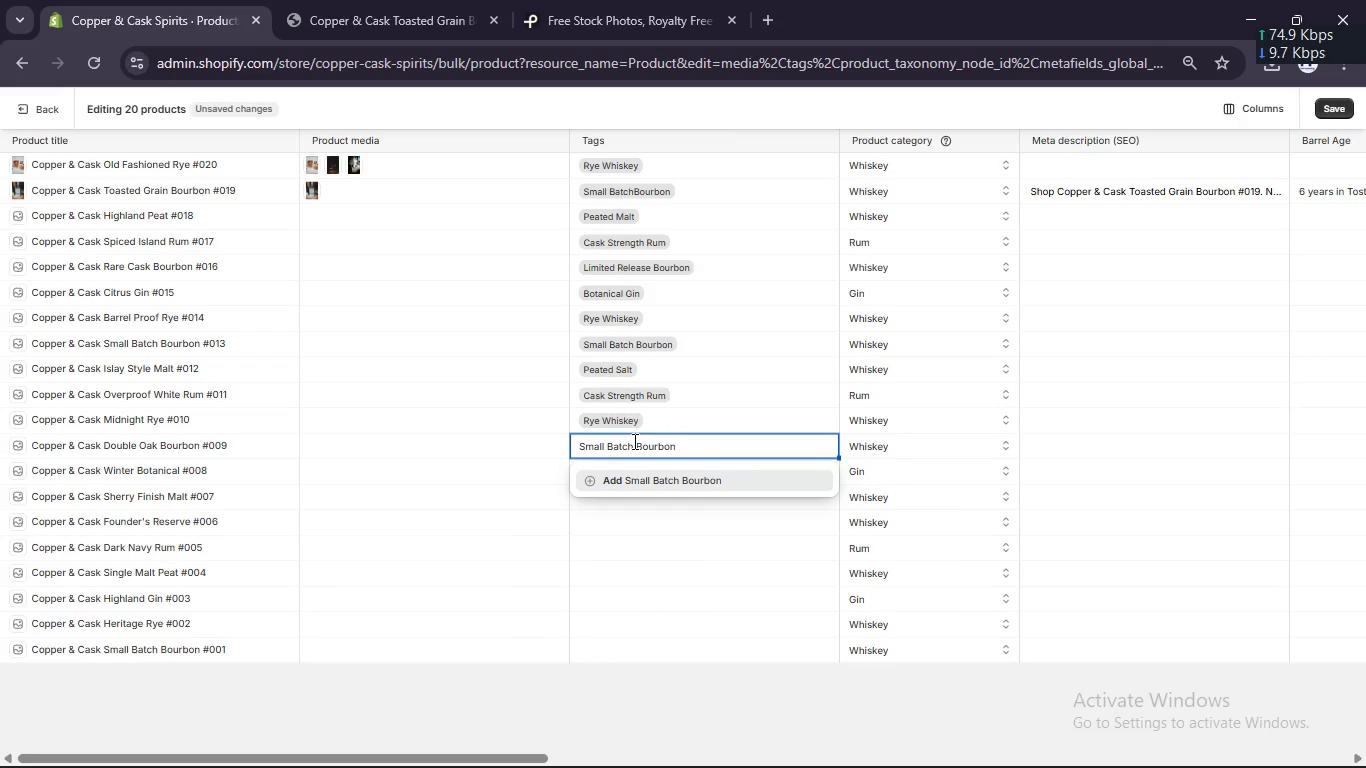 
key(Enter)
 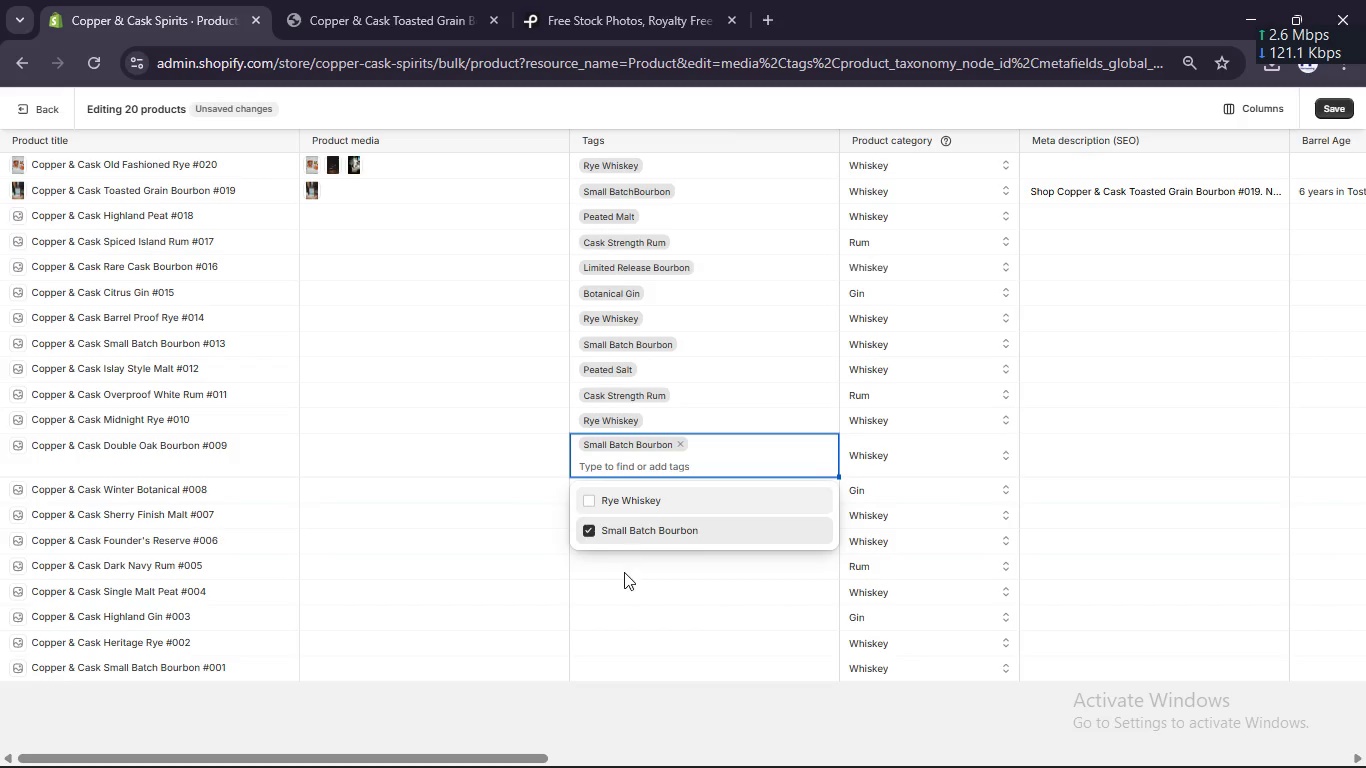 
left_click([624, 579])
 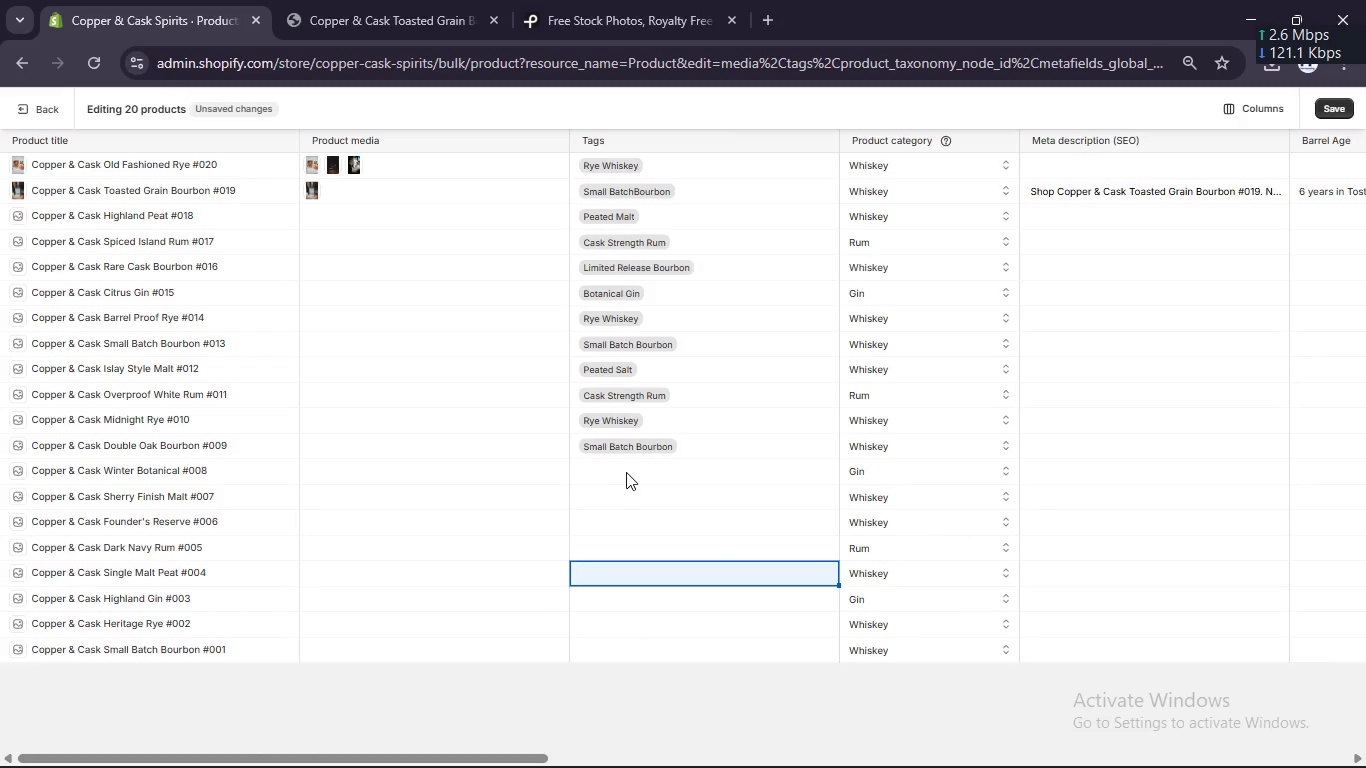 
left_click([626, 472])
 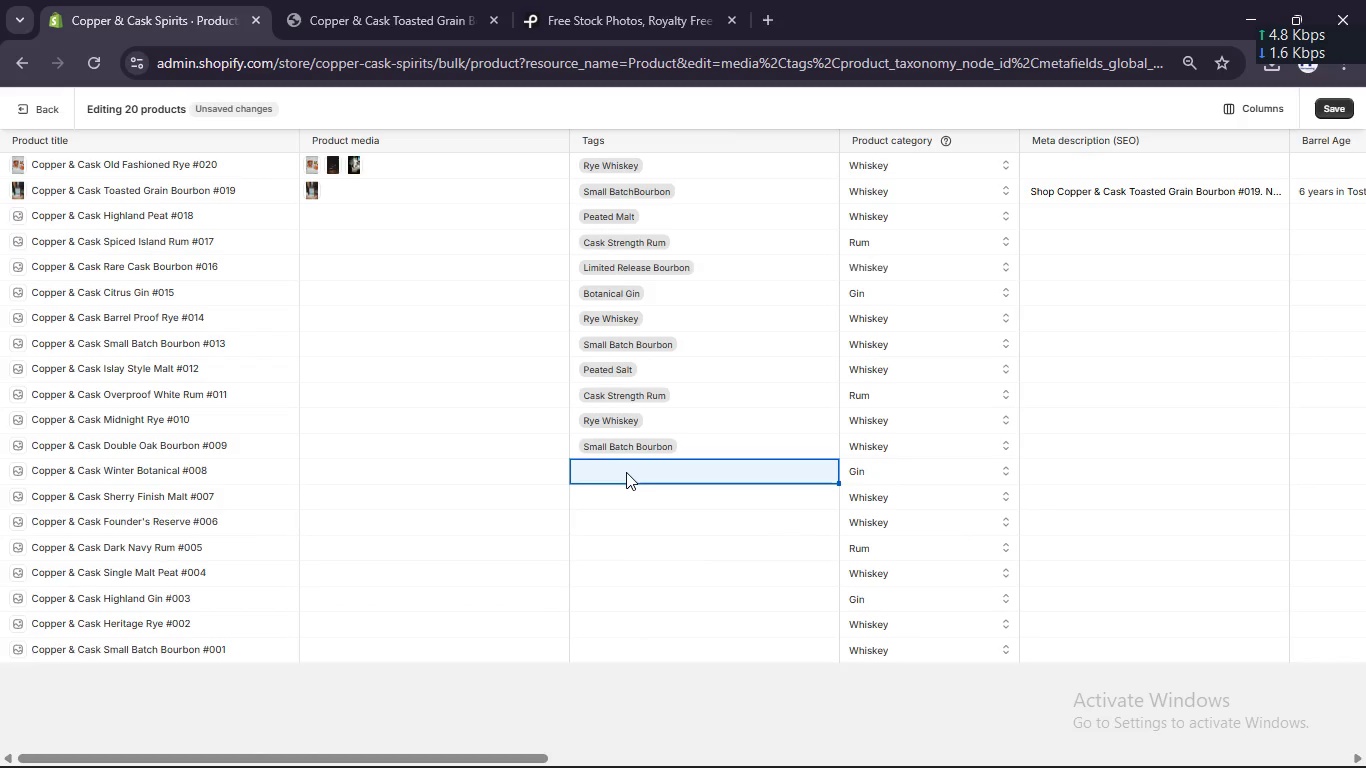 
double_click([626, 472])
 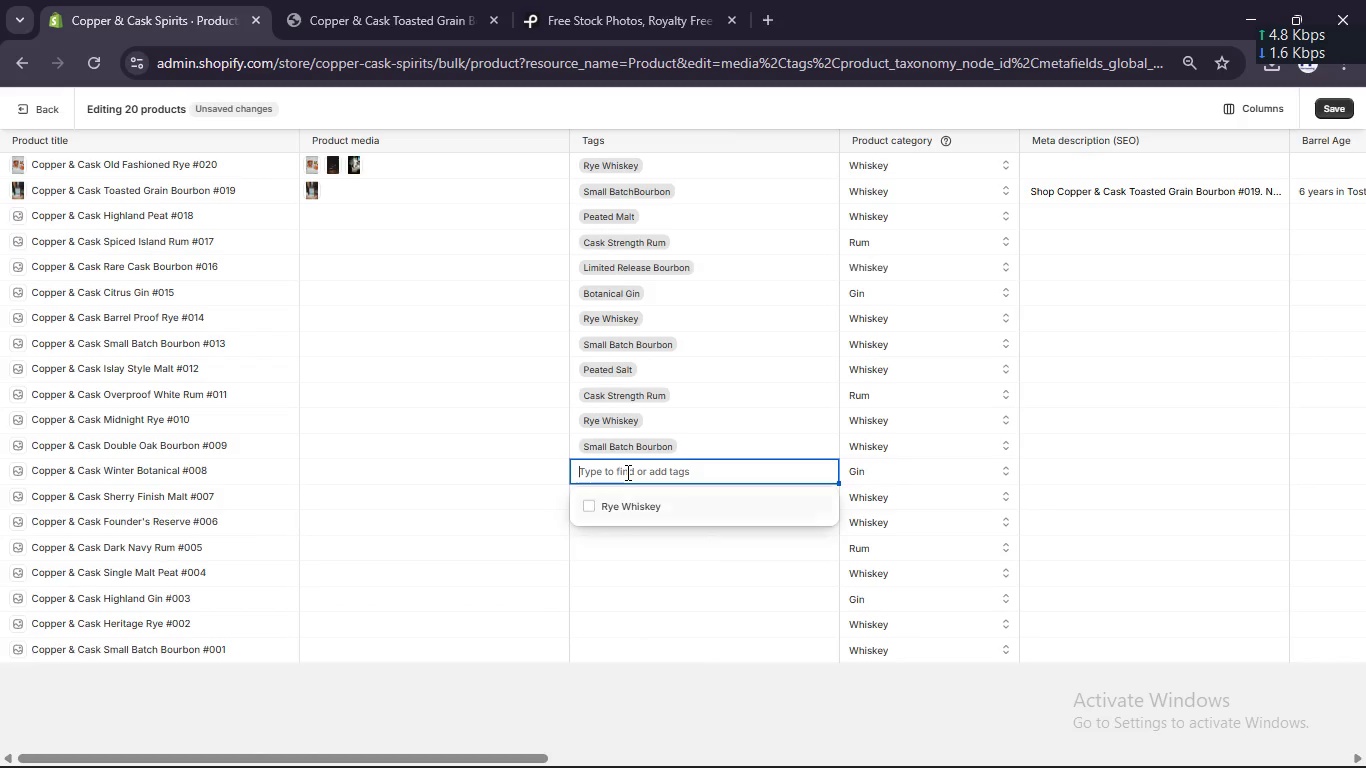 
type(Botanical Gin)
 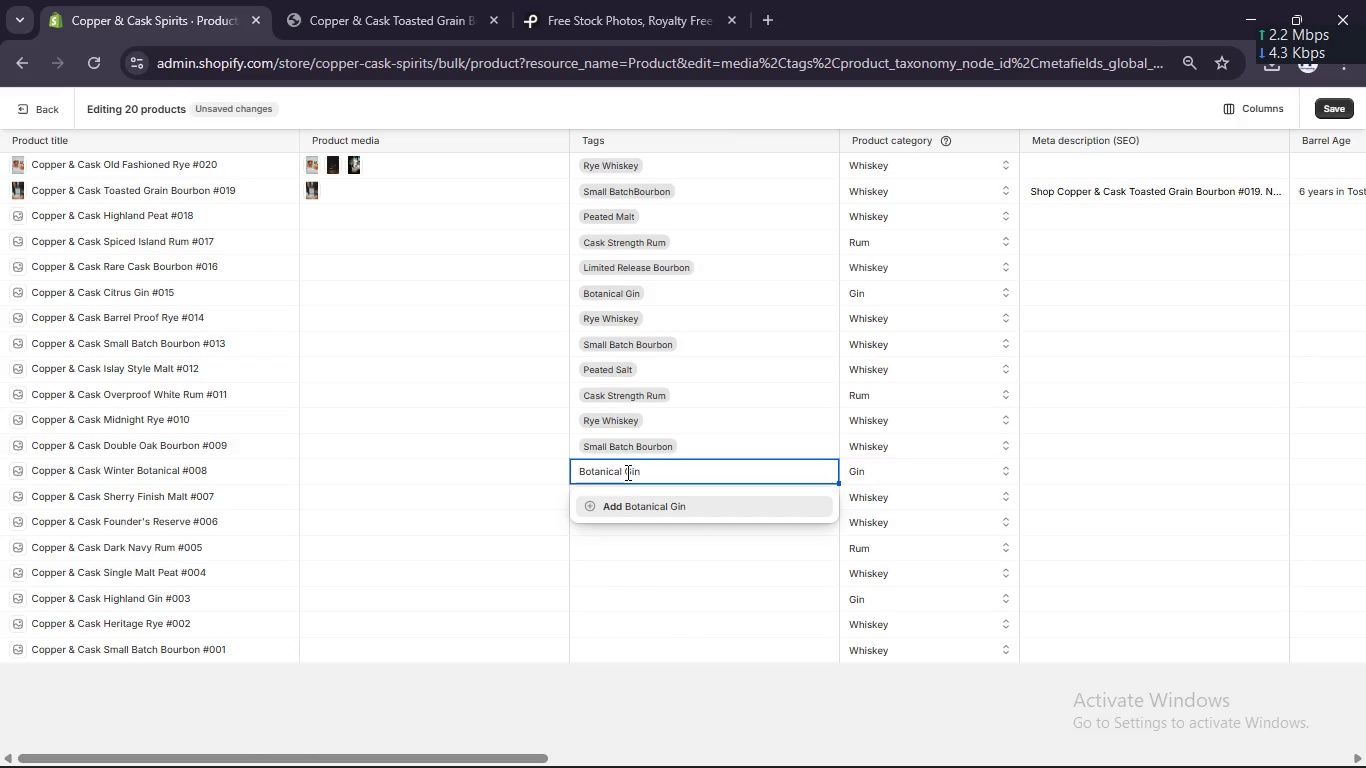 
left_click([618, 512])
 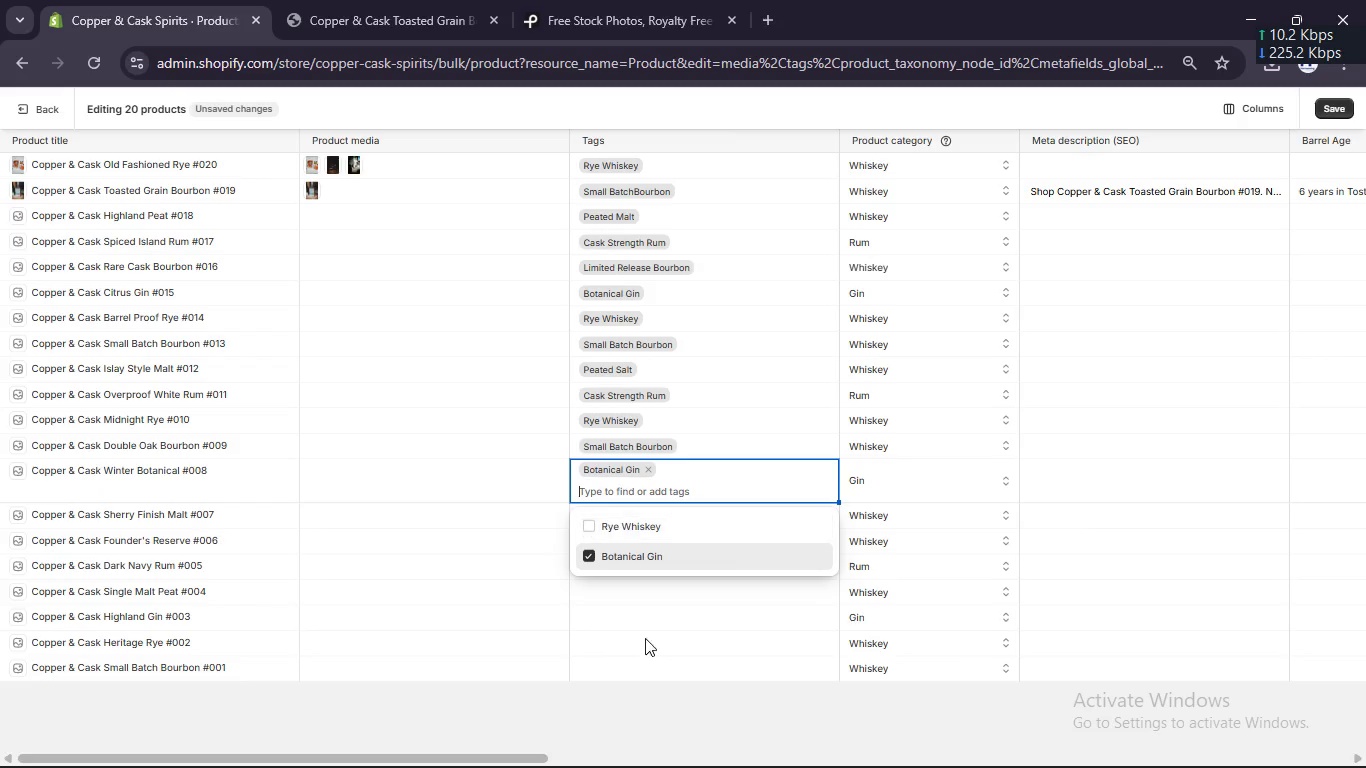 
left_click([646, 646])
 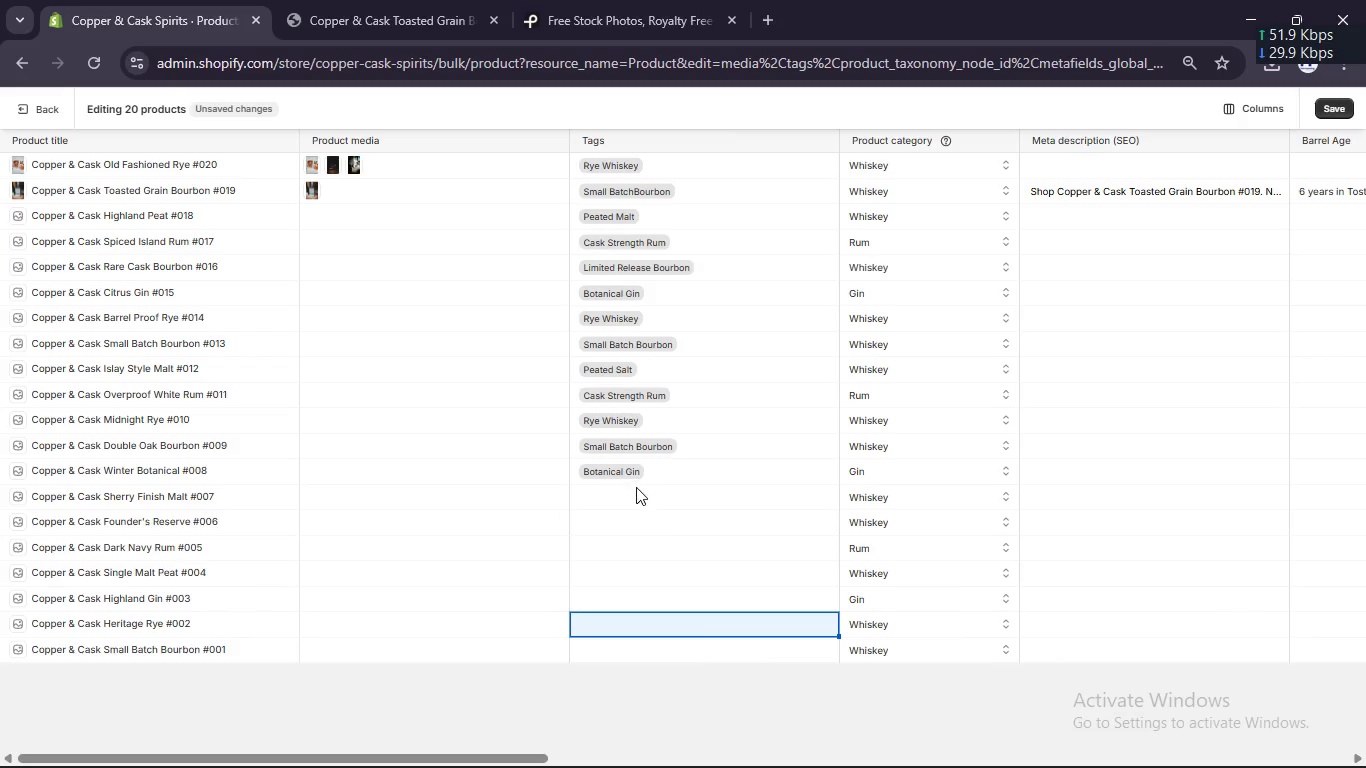 
left_click([636, 489])
 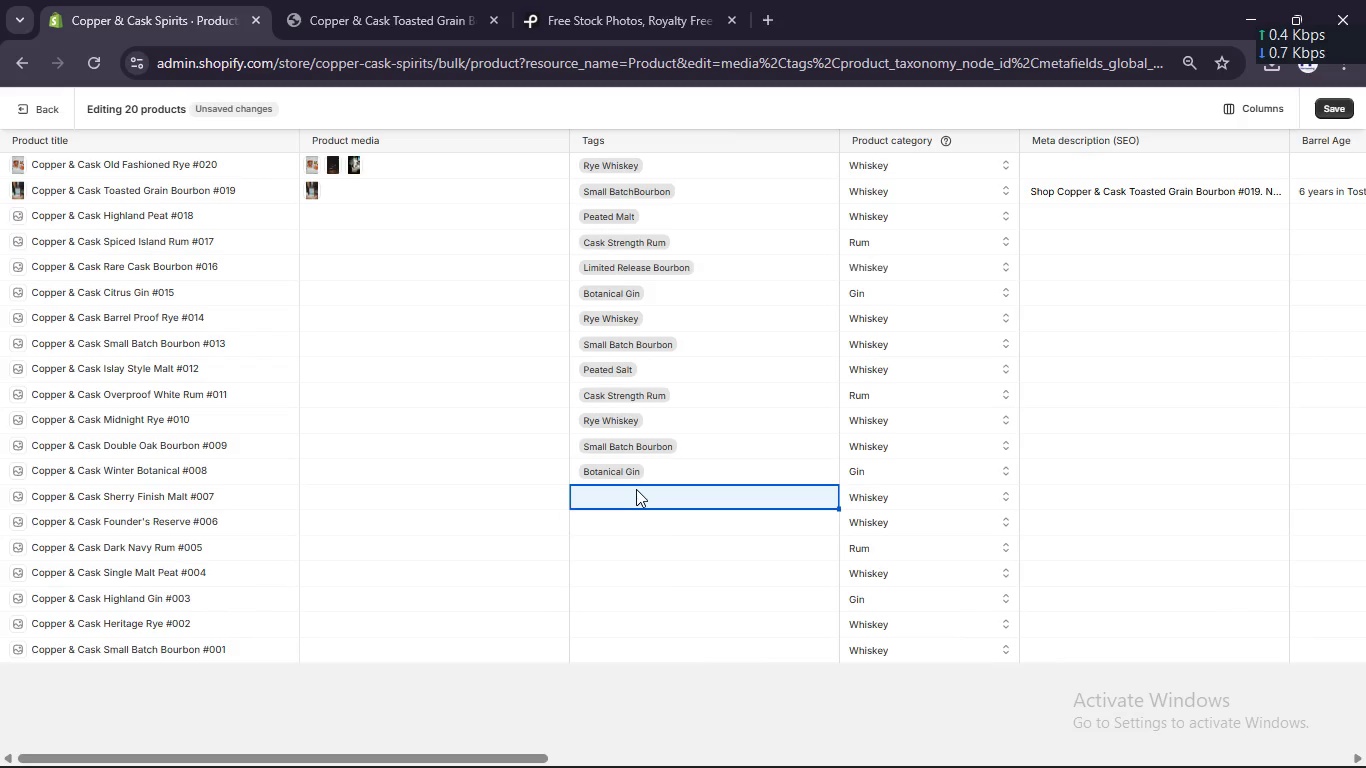 
left_click([636, 489])
 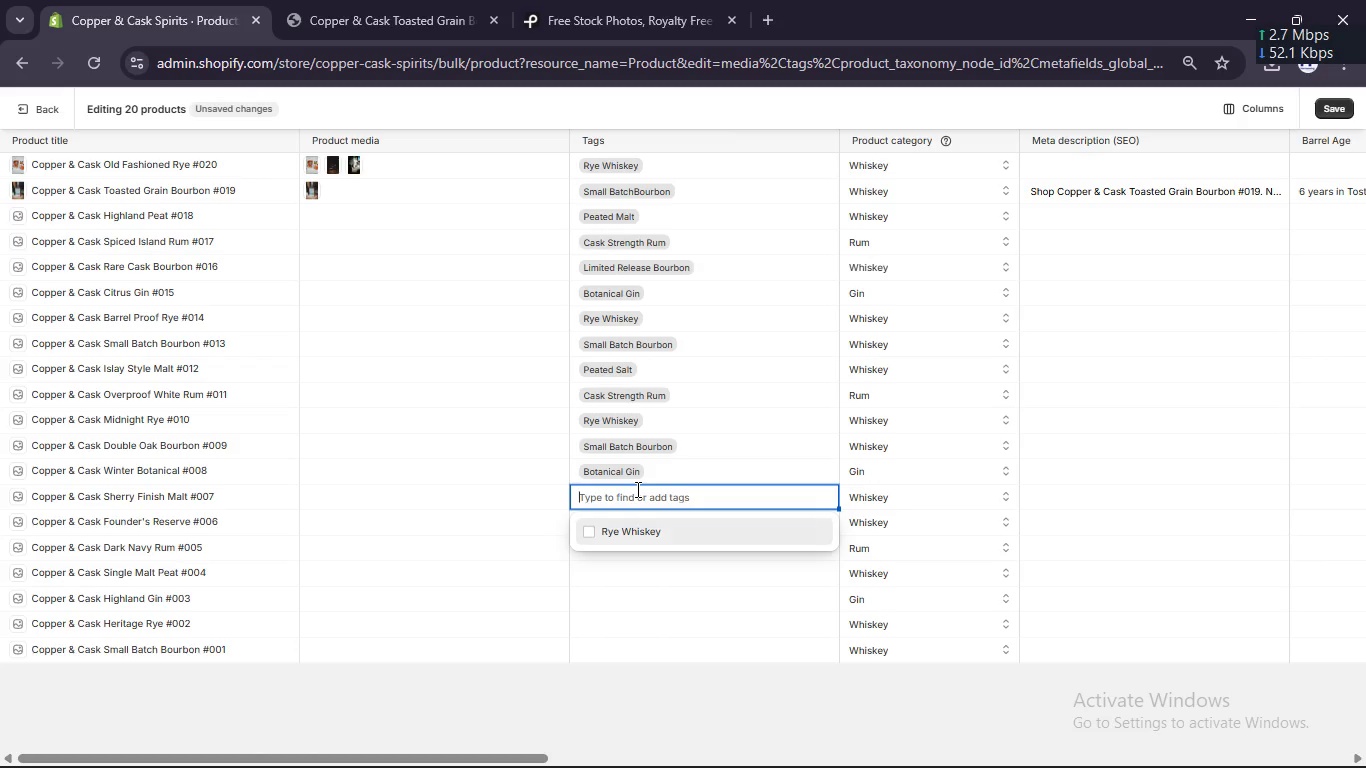 
double_click([636, 489])
 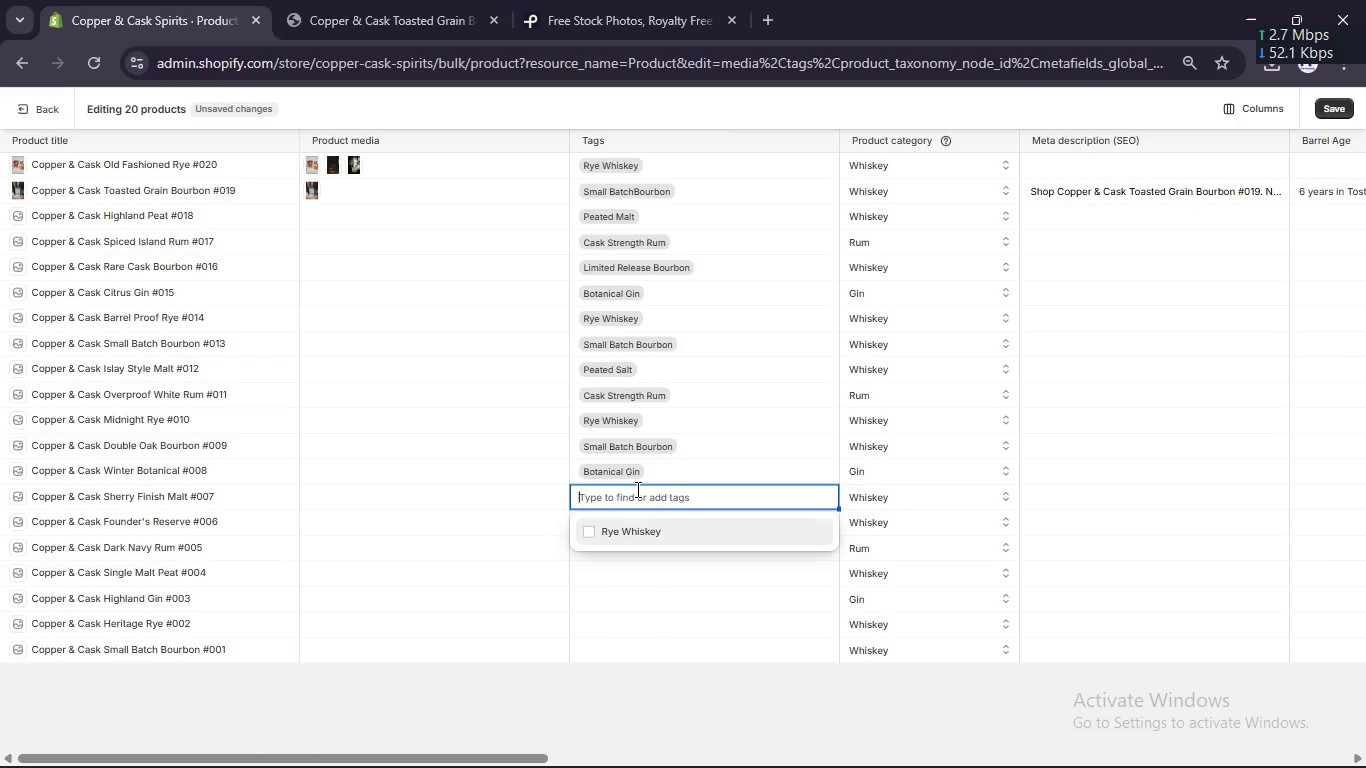 
type(Singlee )
key(Backspace)
key(Backspace)
type( Malt)
 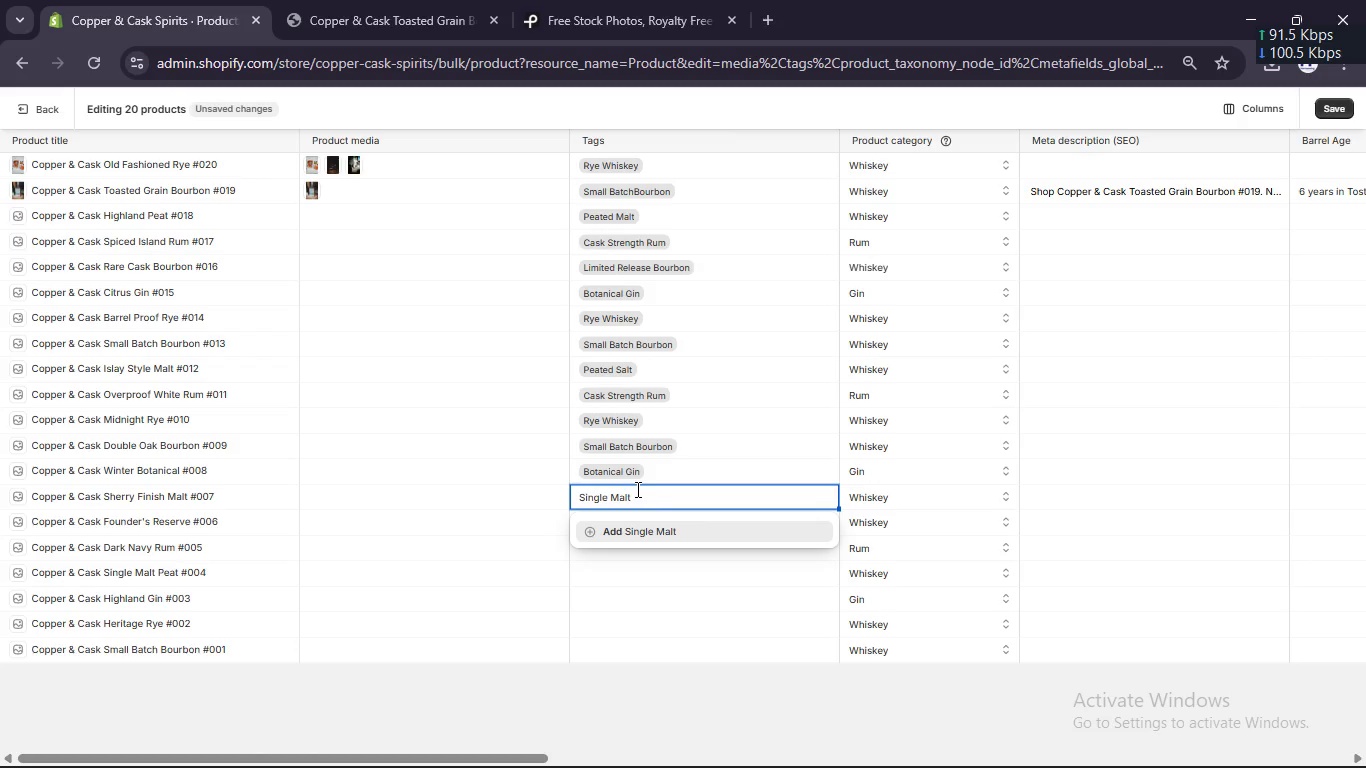 
left_click([632, 536])
 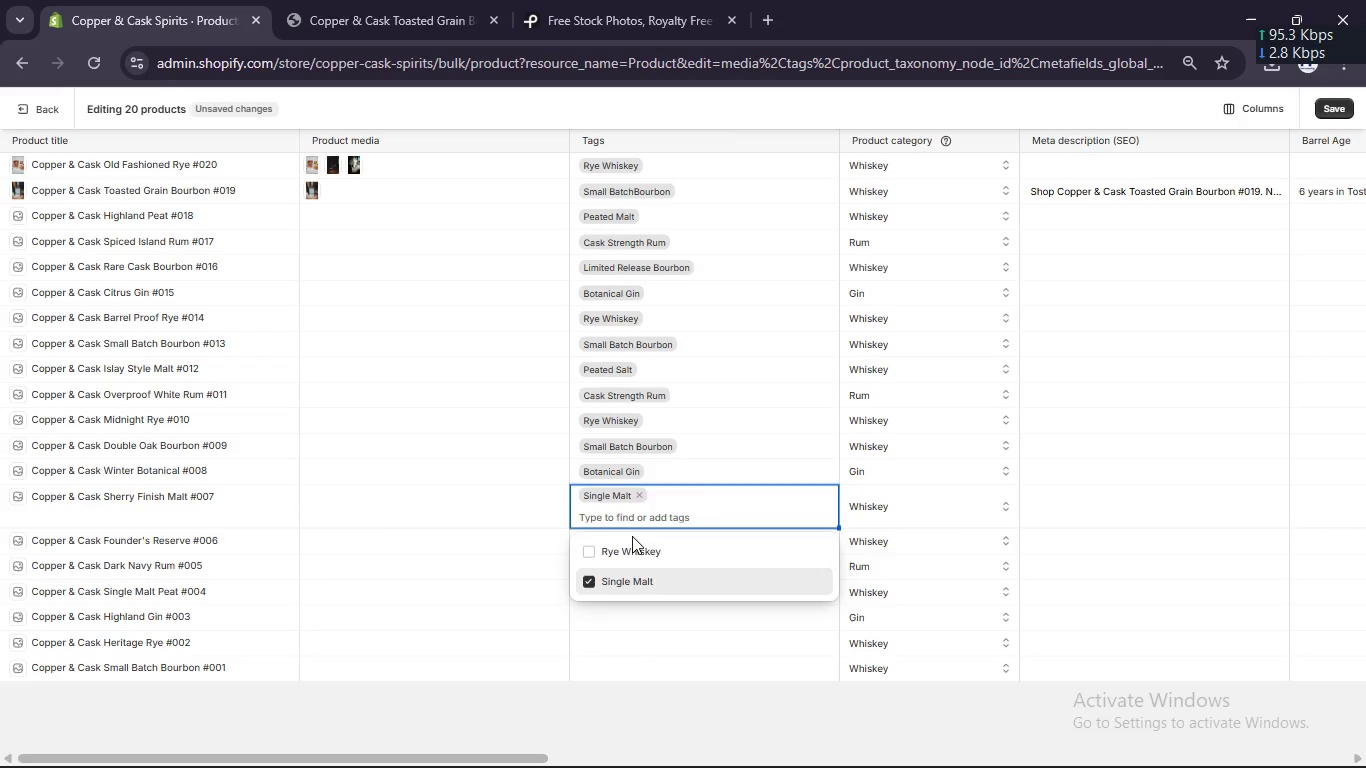 
left_click([632, 605])
 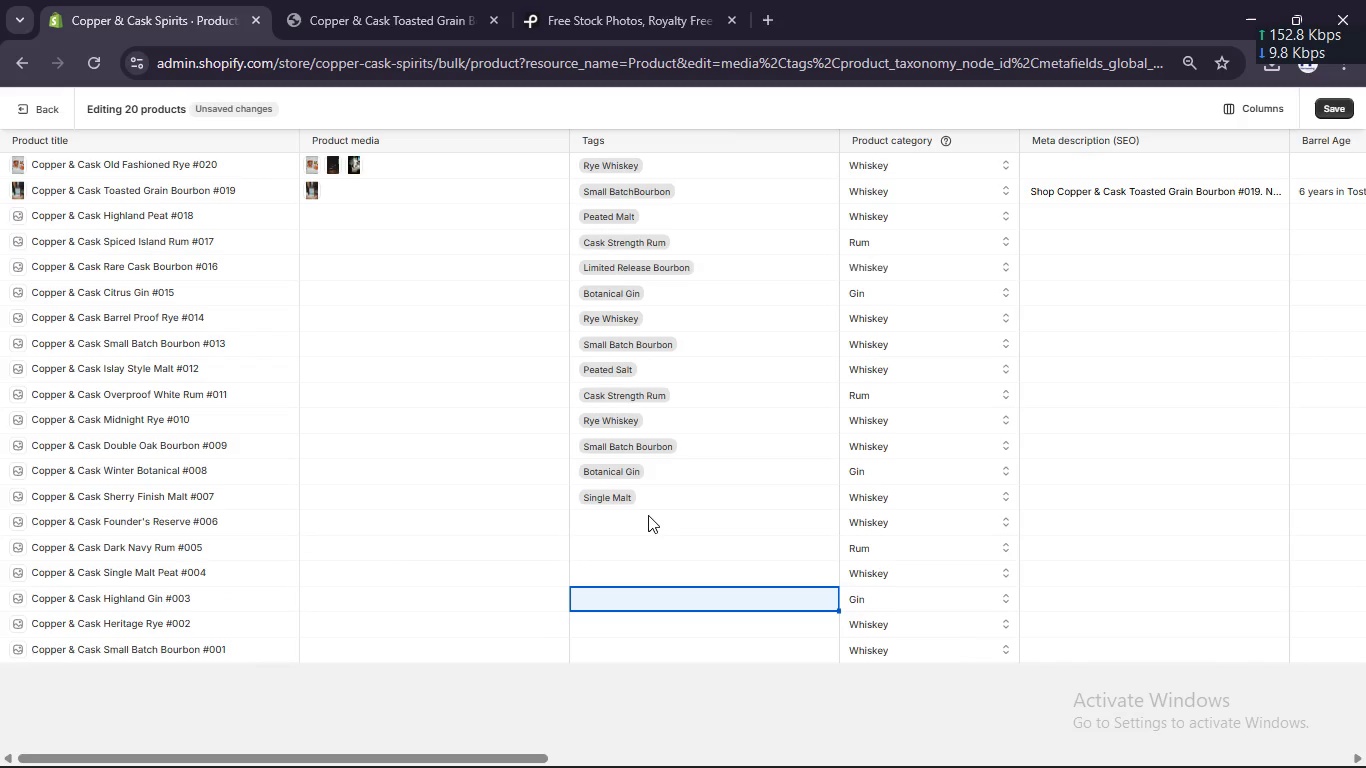 
left_click([648, 515])
 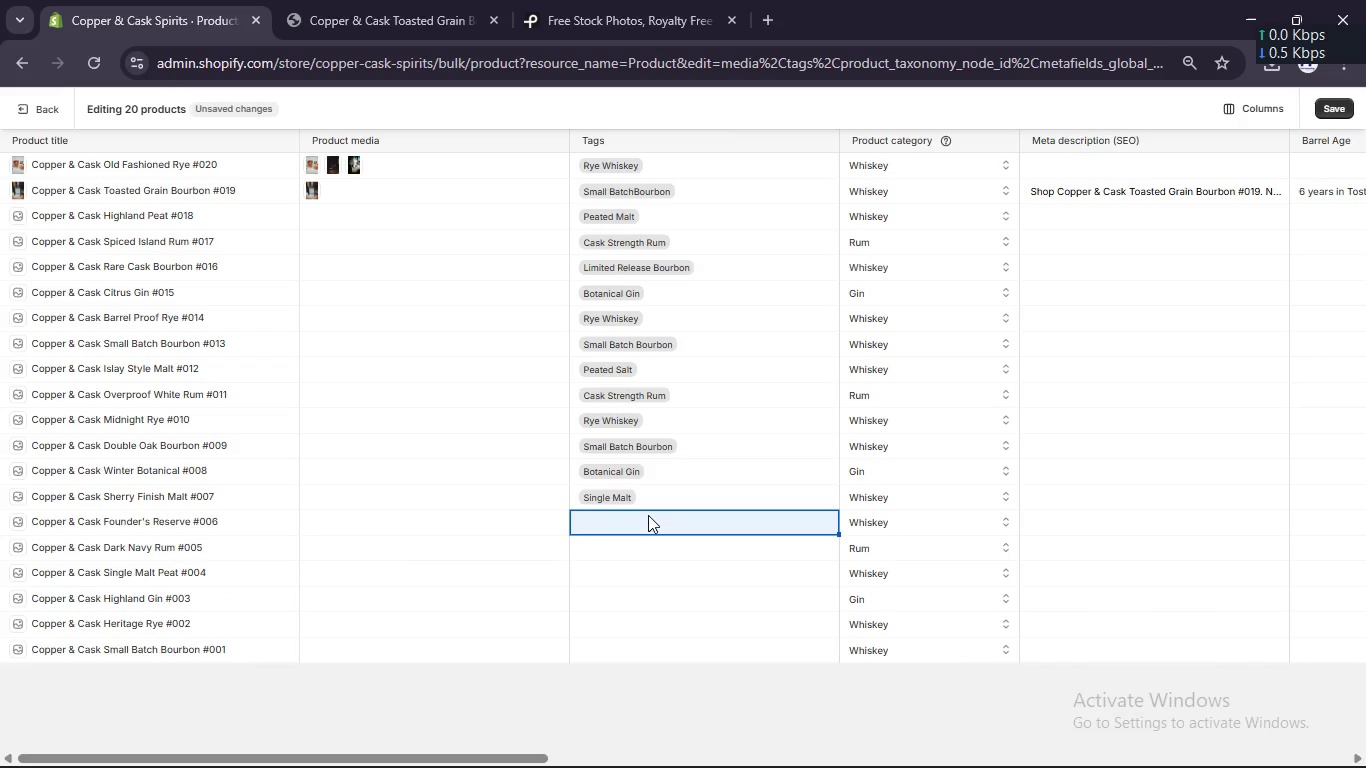 
type(Limited Release Bourbon)
 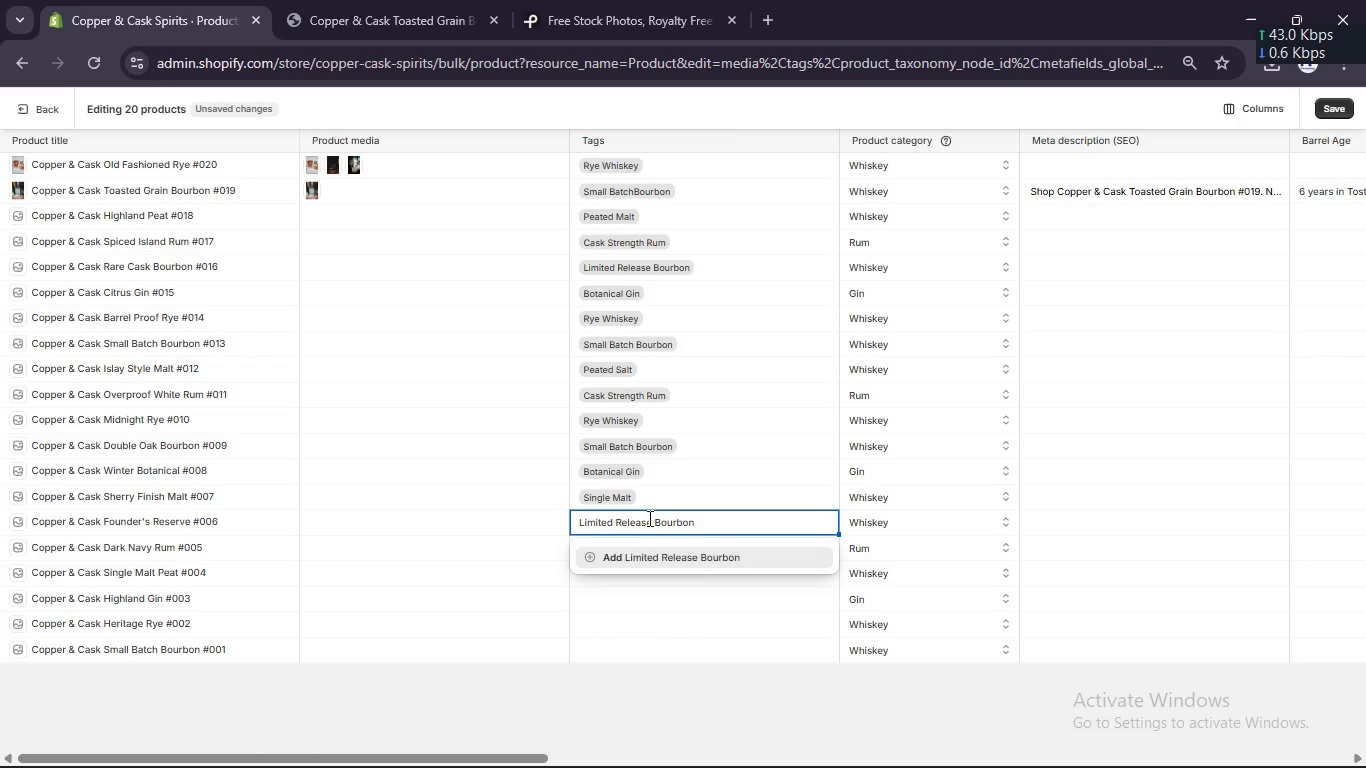 
left_click([650, 560])
 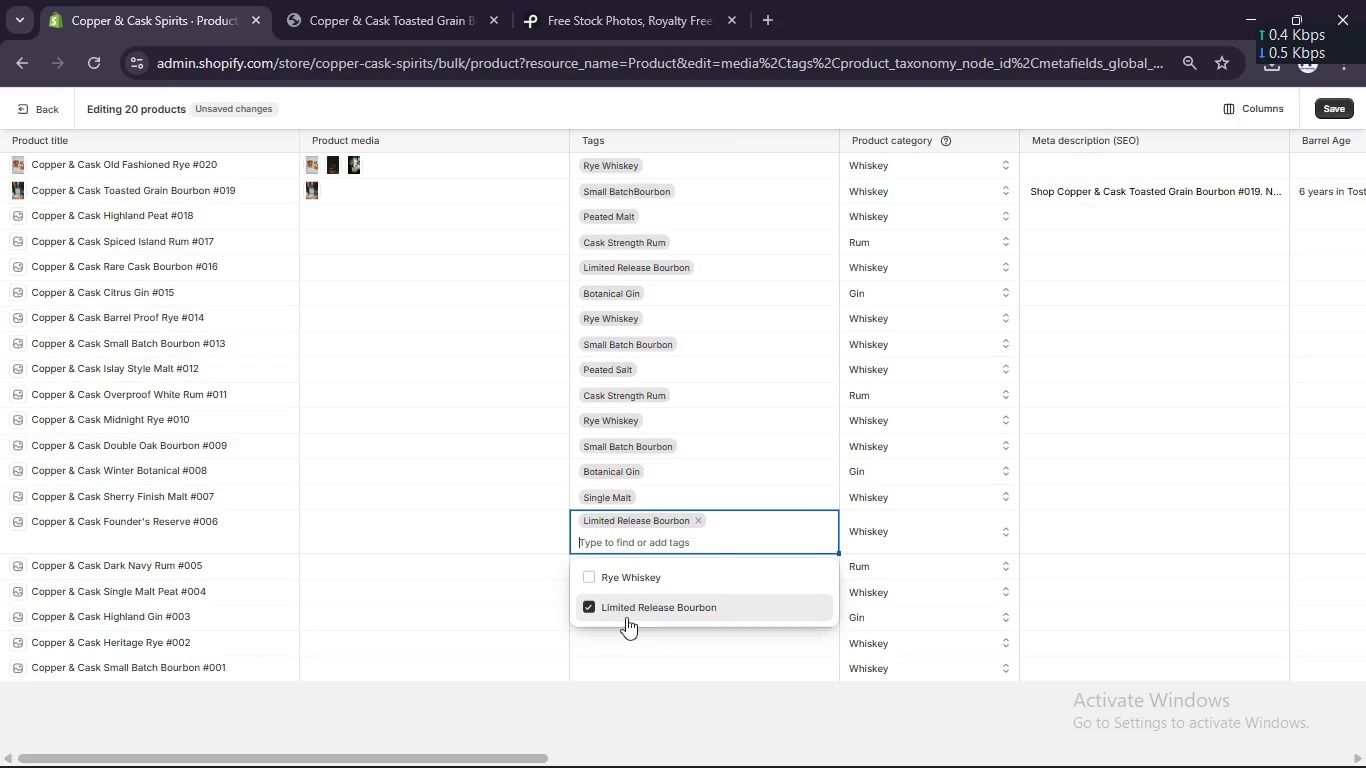 
left_click([625, 635])
 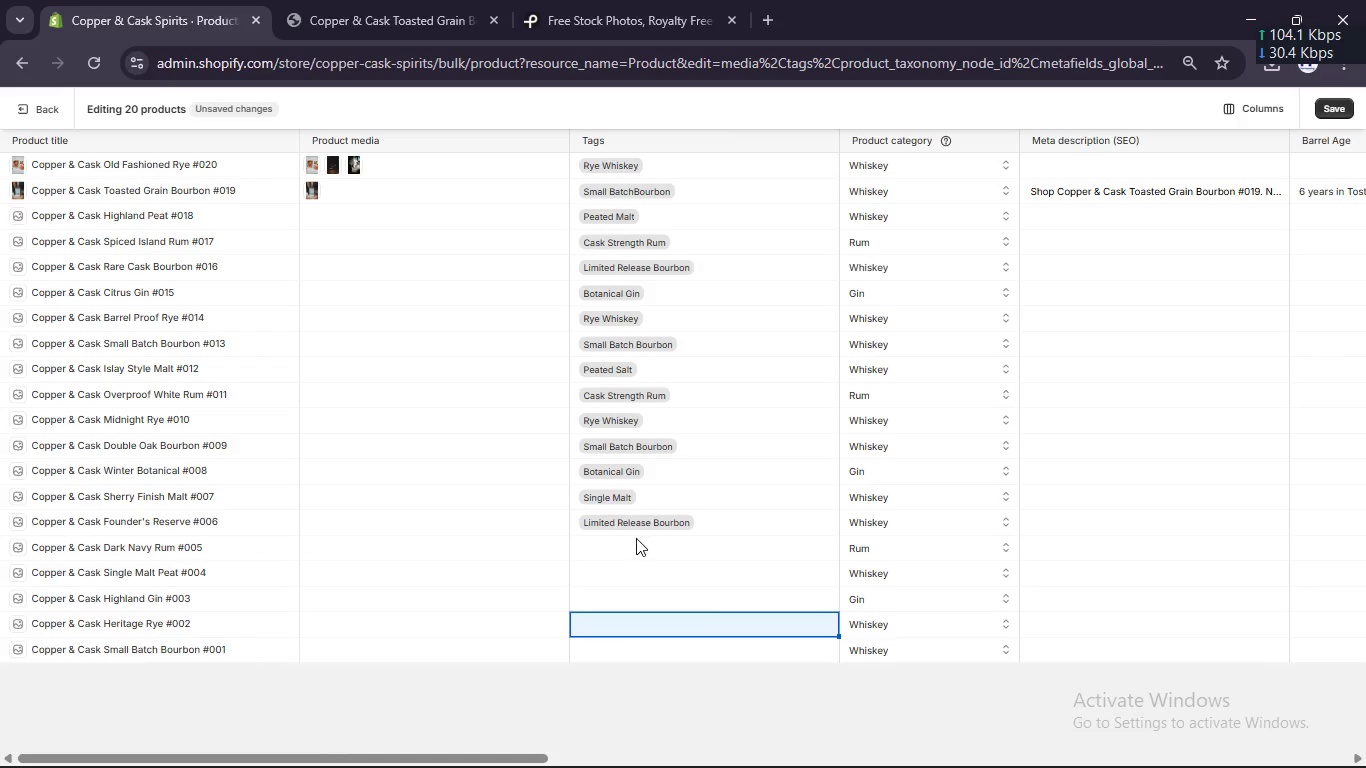 
left_click([635, 539])
 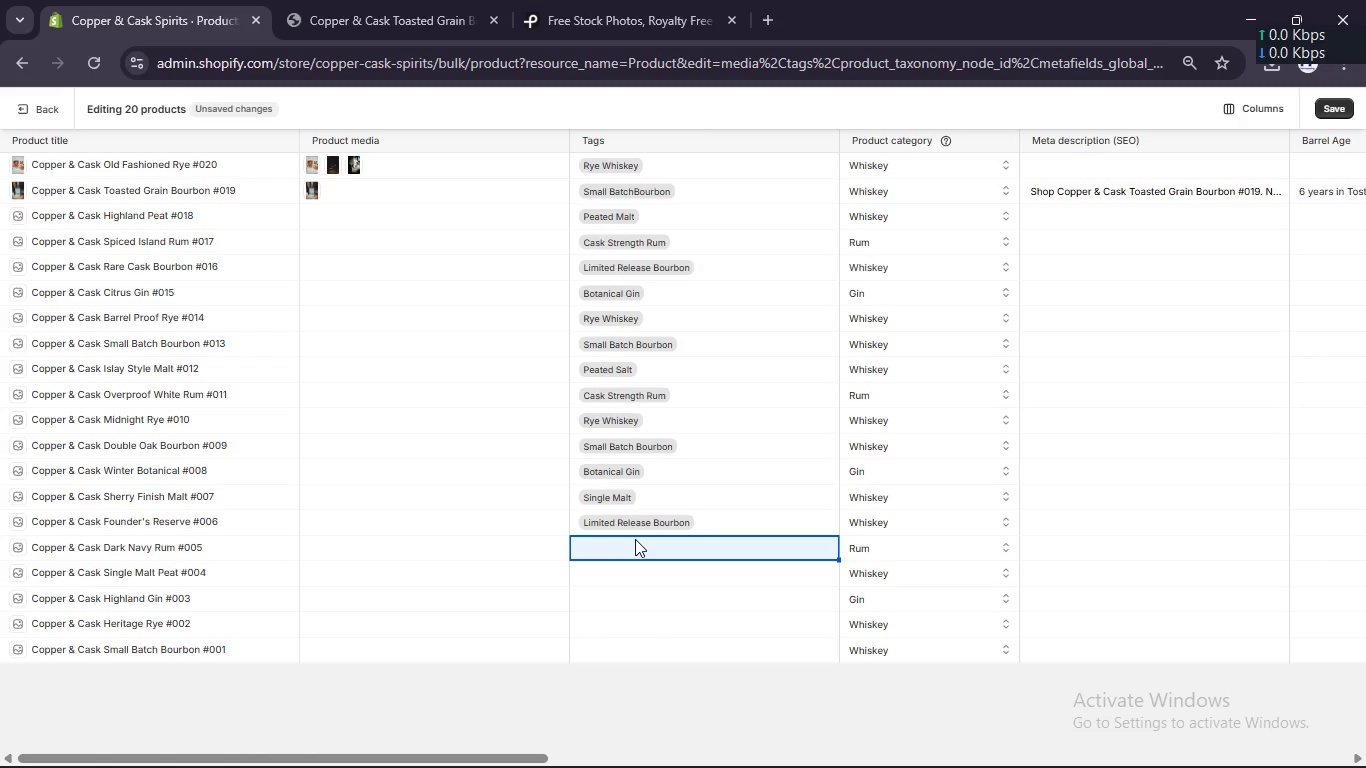 
left_click([628, 246])
 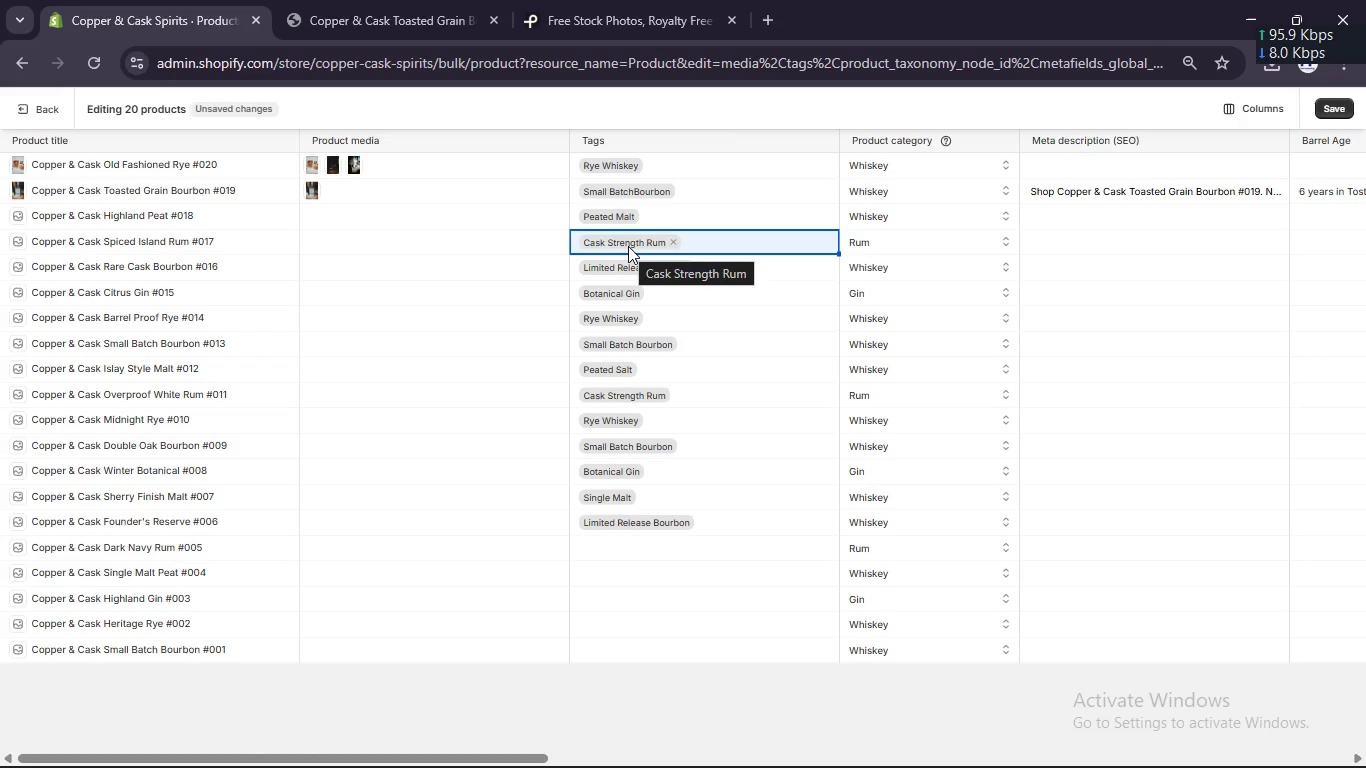 
double_click([628, 246])
 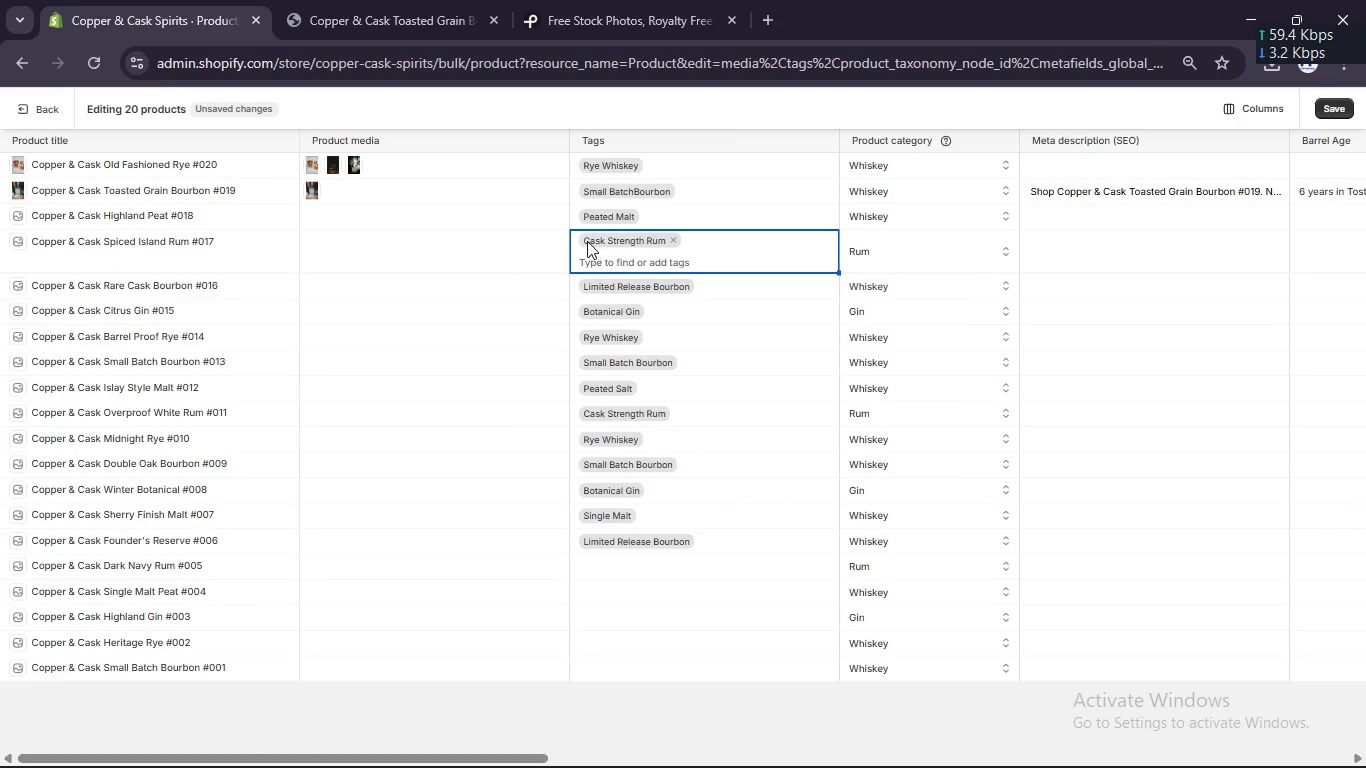 
left_click_drag(start_coordinate=[585, 240], to_coordinate=[630, 249])
 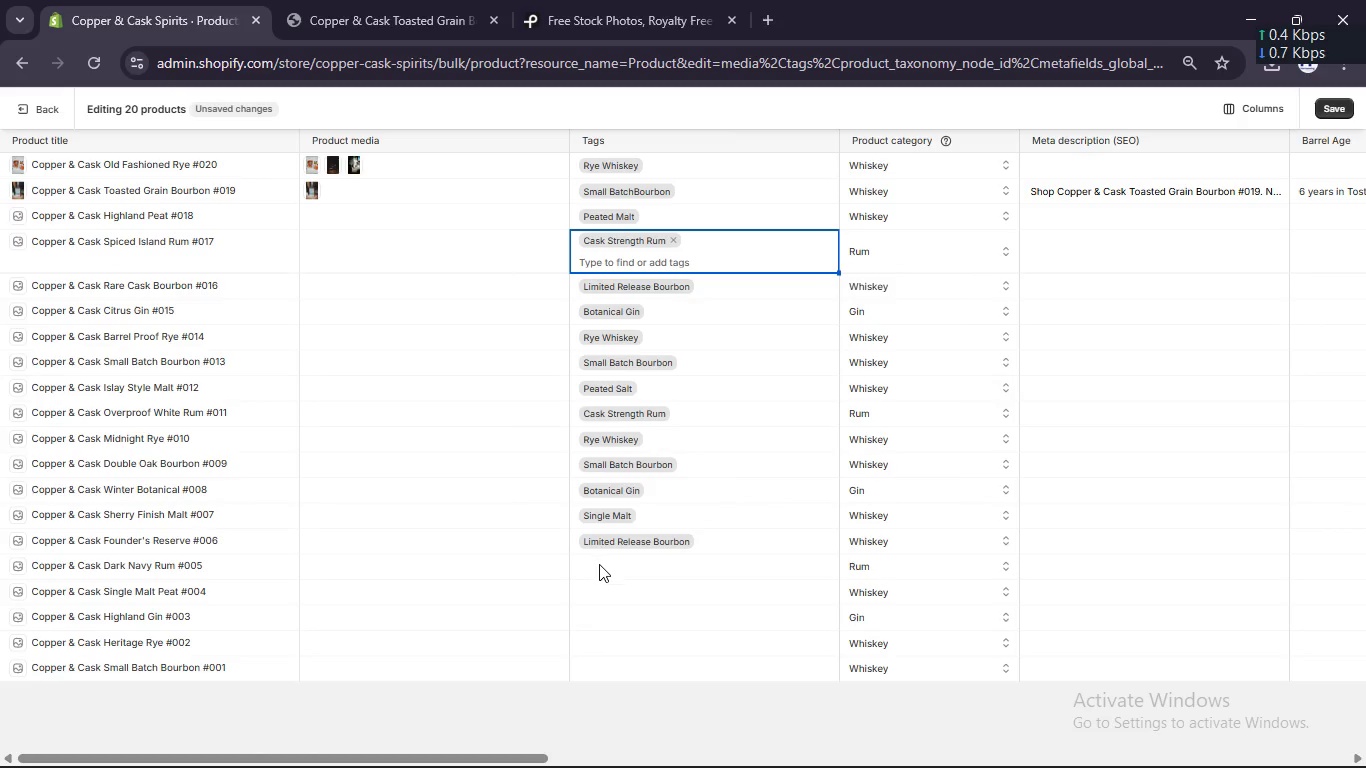 
double_click([599, 564])
 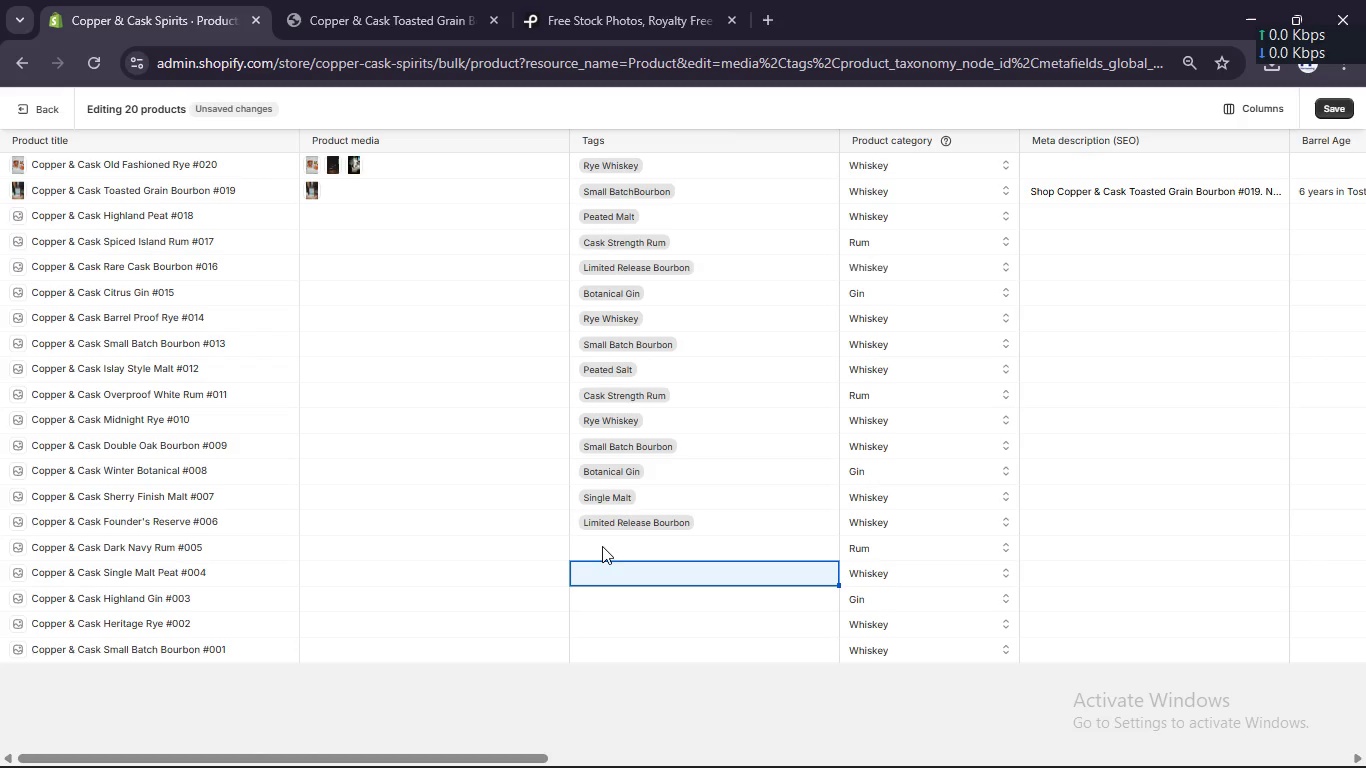 
left_click([602, 544])
 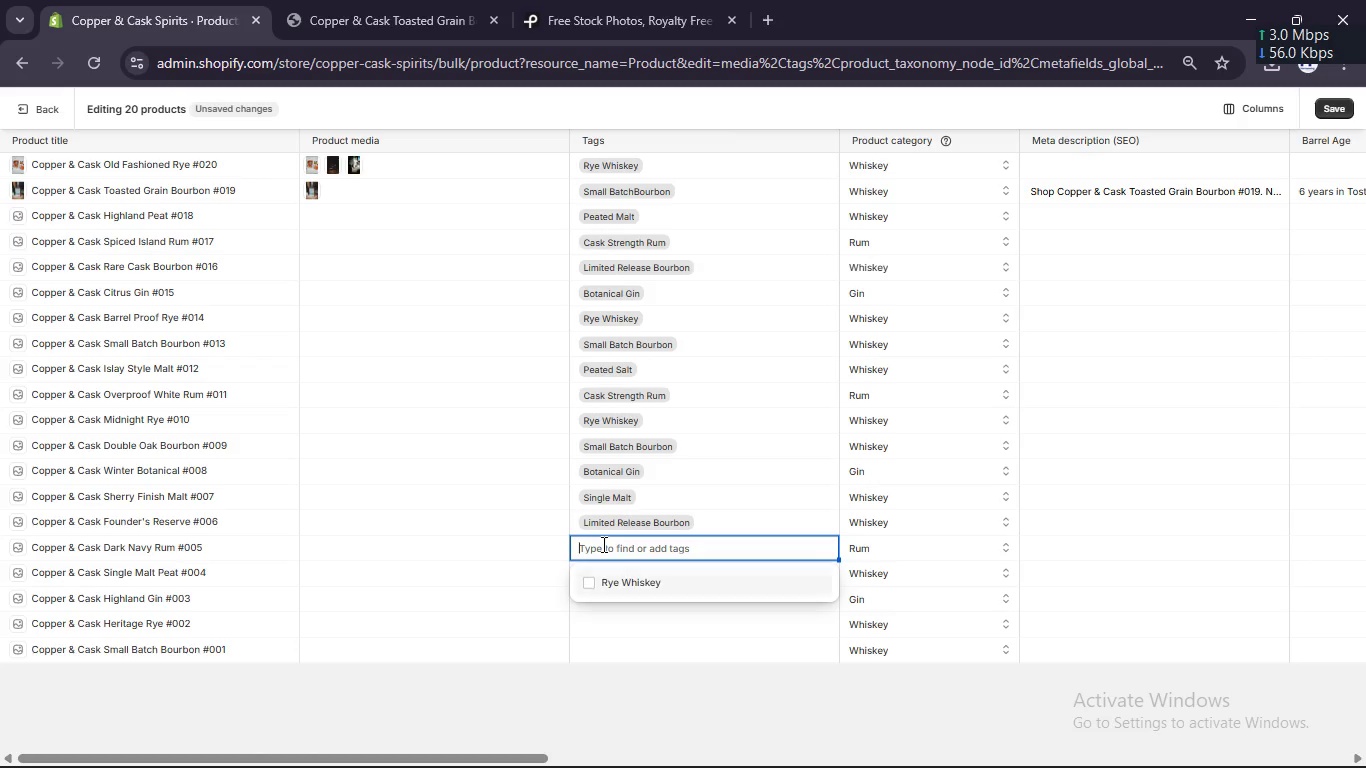 
double_click([602, 544])
 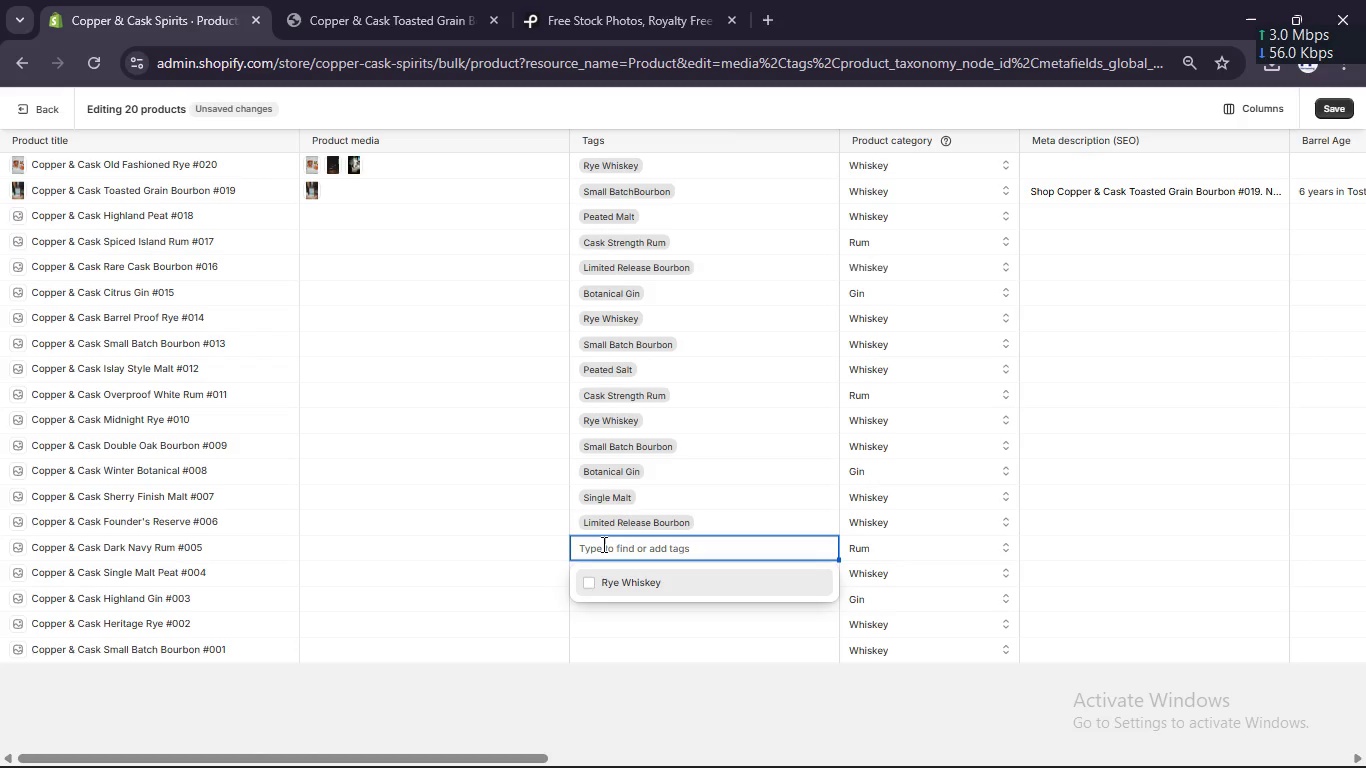 
type(Cask Strength Rum)
 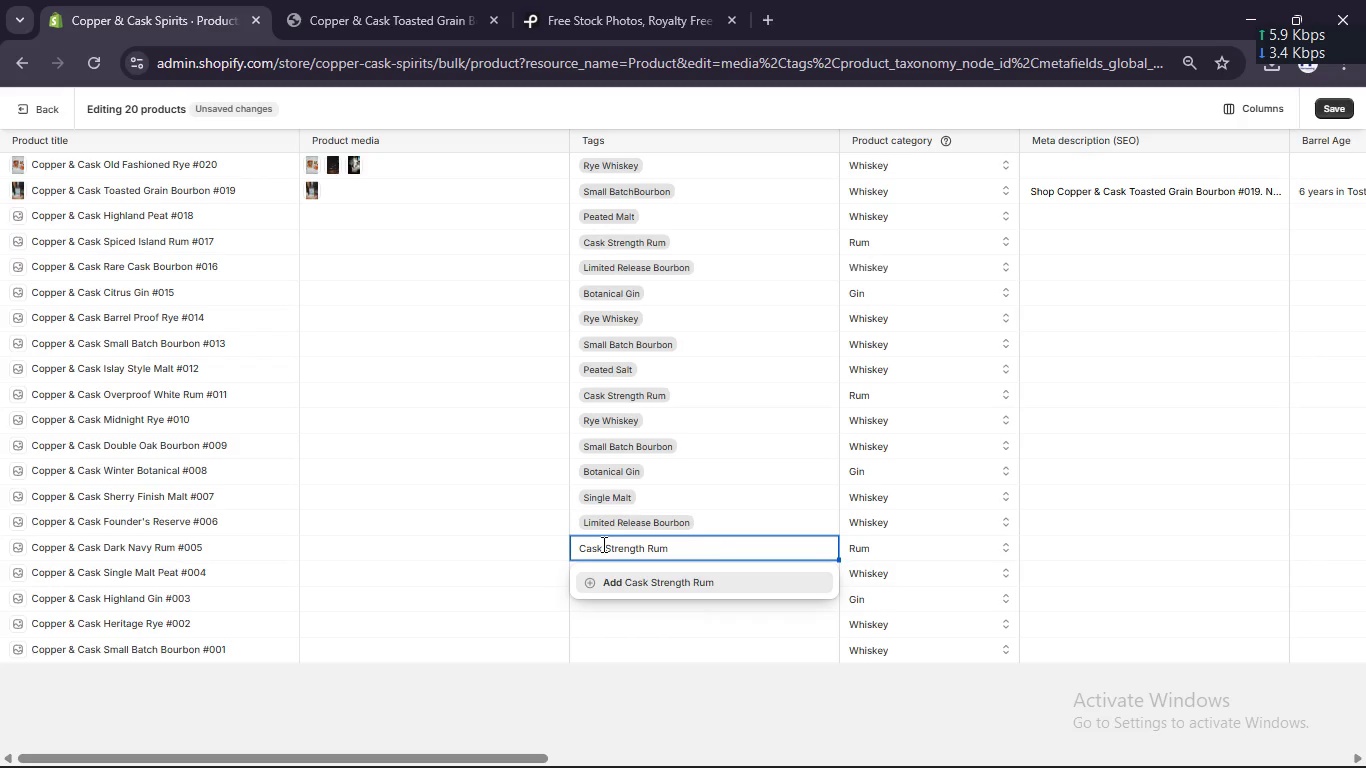 
key(Enter)
 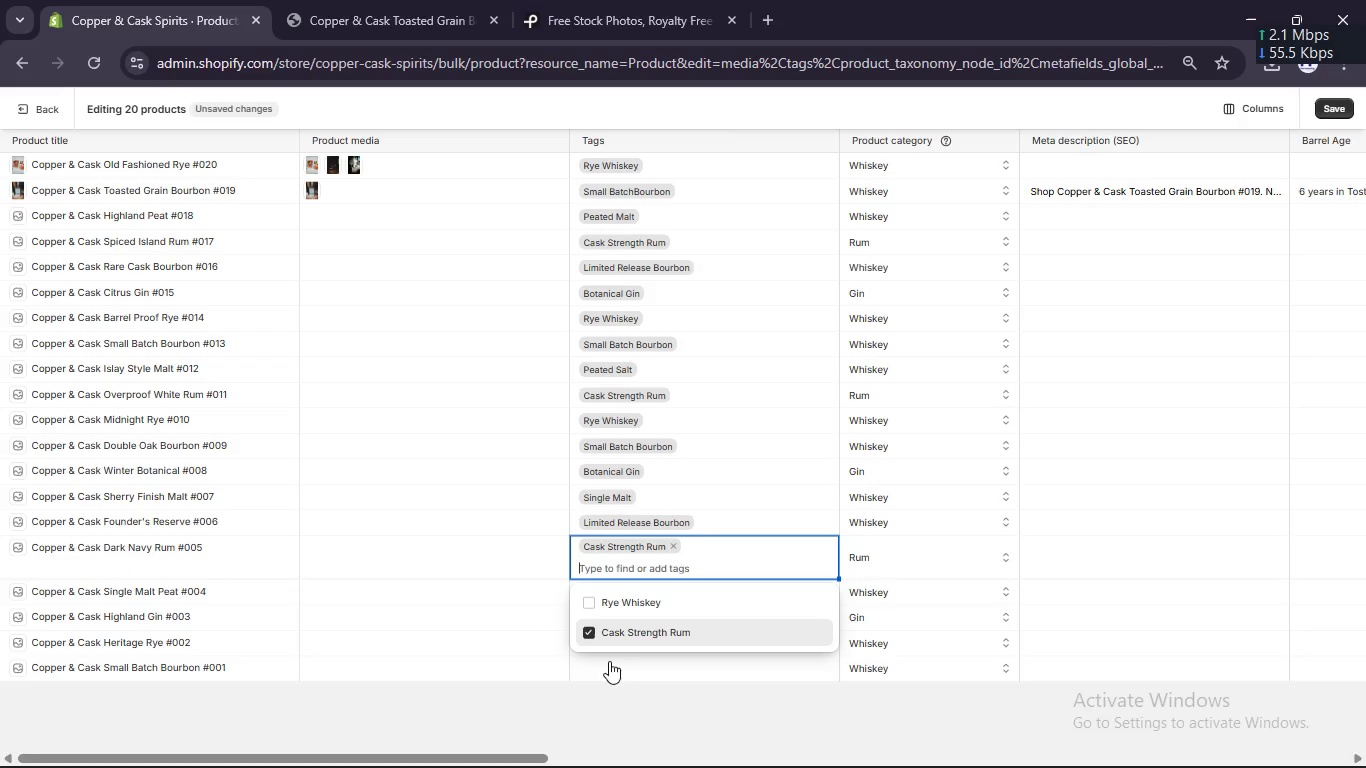 
left_click([609, 663])
 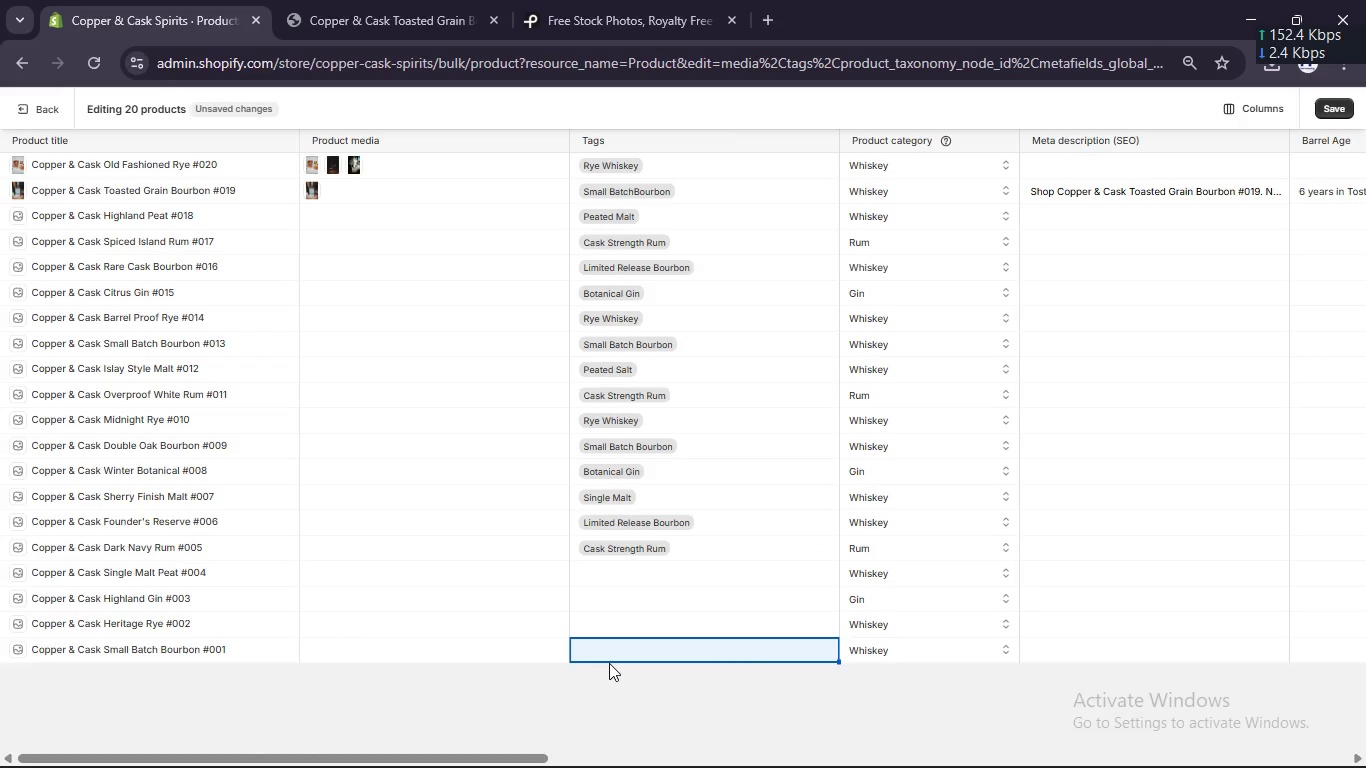 
left_click([609, 663])
 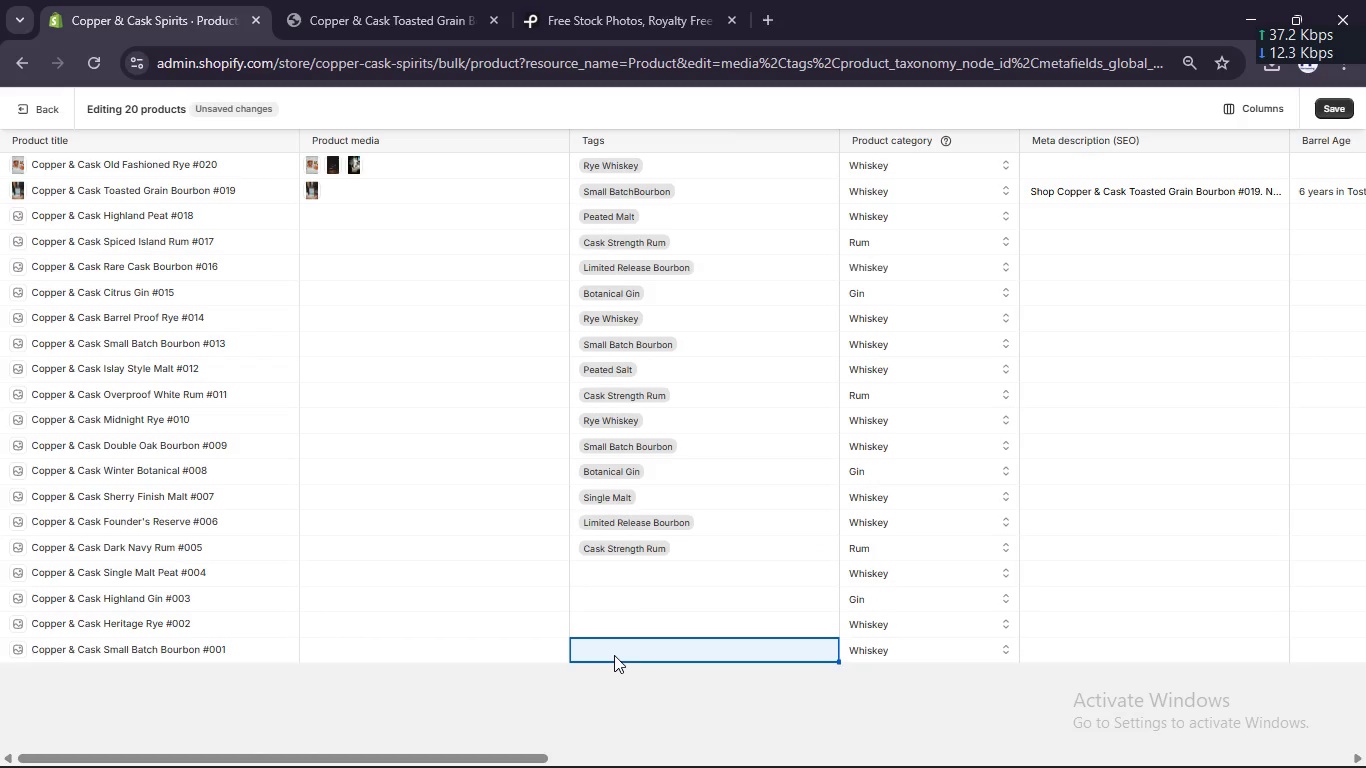 
double_click([609, 663])
 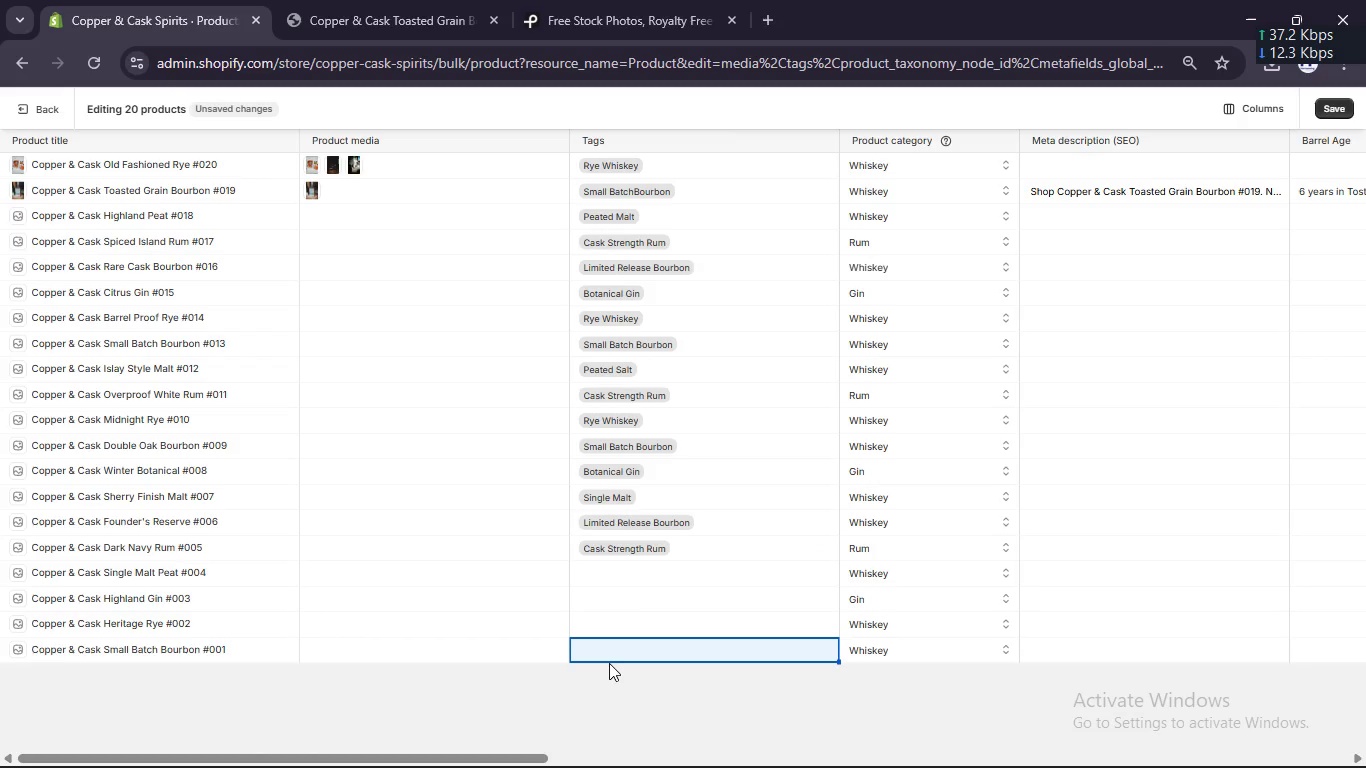 
double_click([614, 655])
 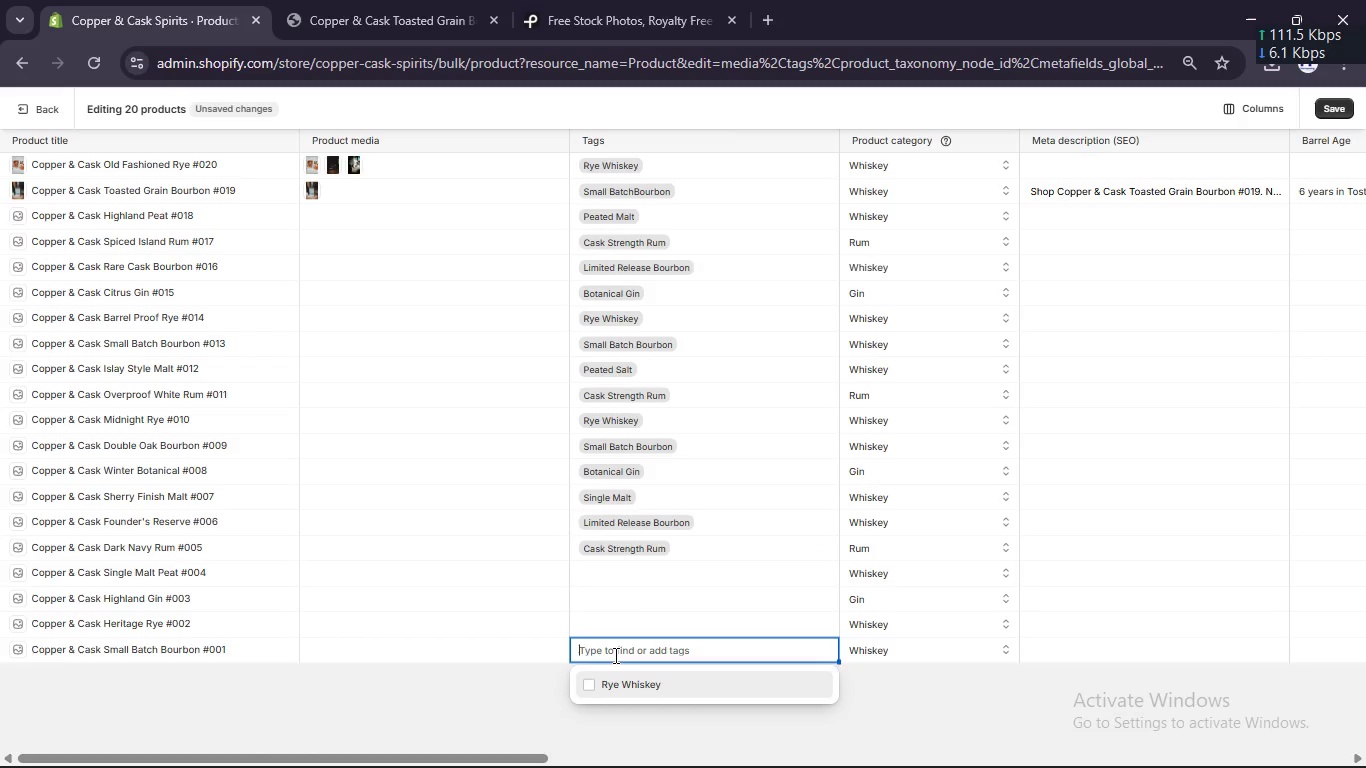 
key(Control+V)
 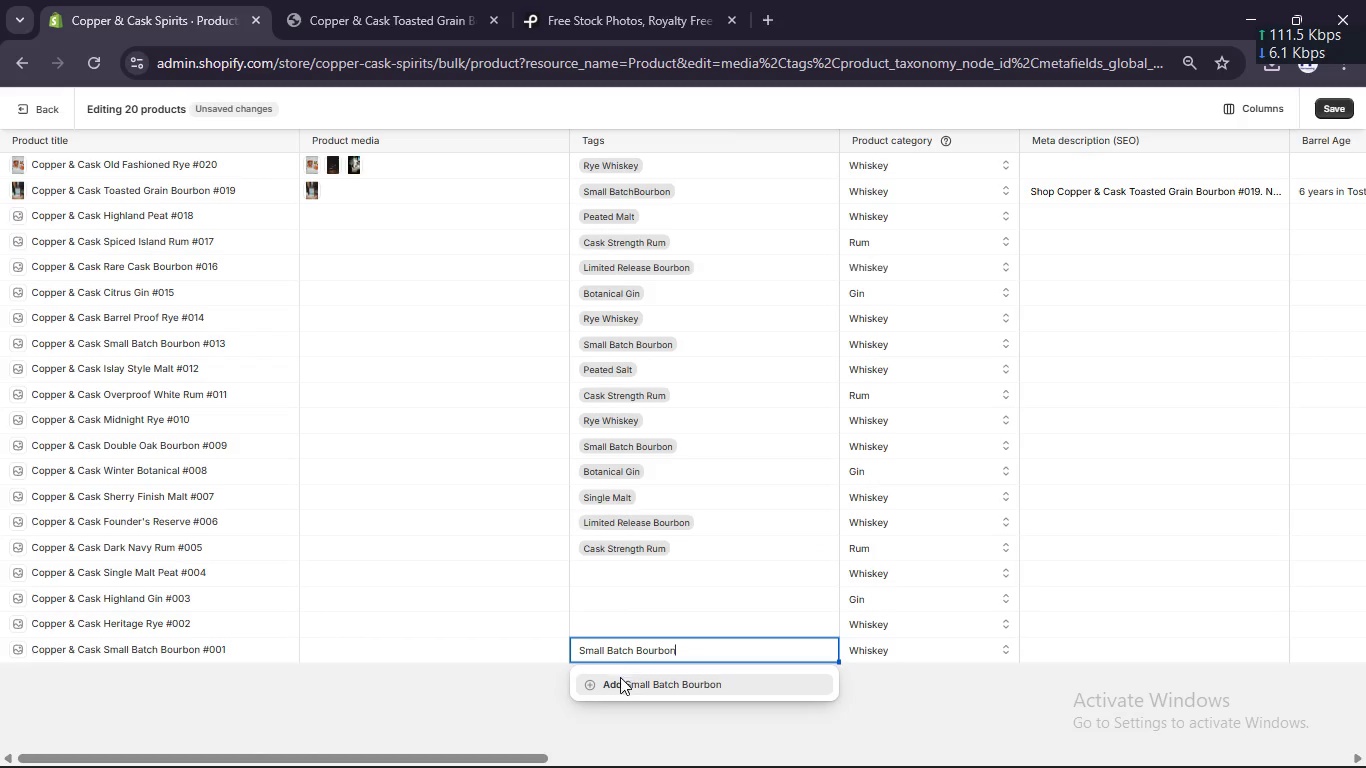 
left_click([620, 683])
 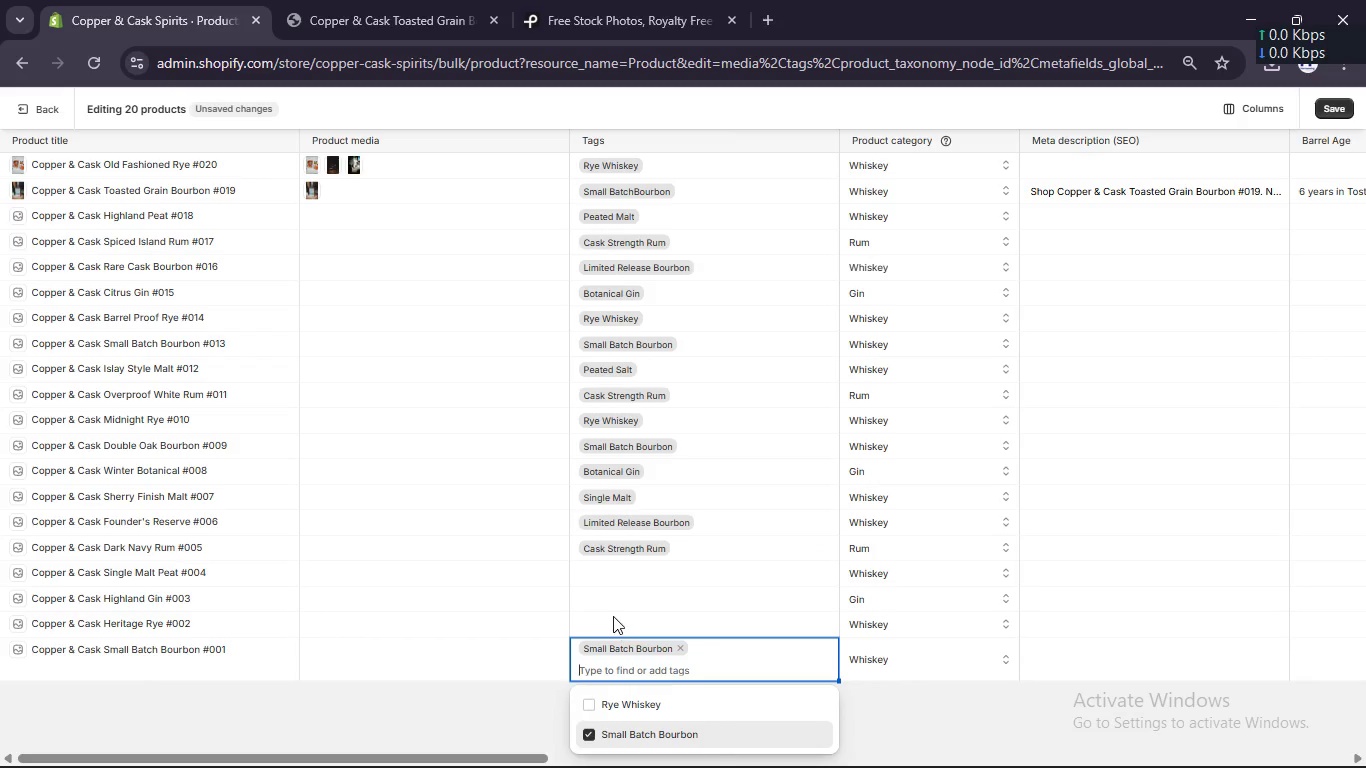 
left_click([613, 614])
 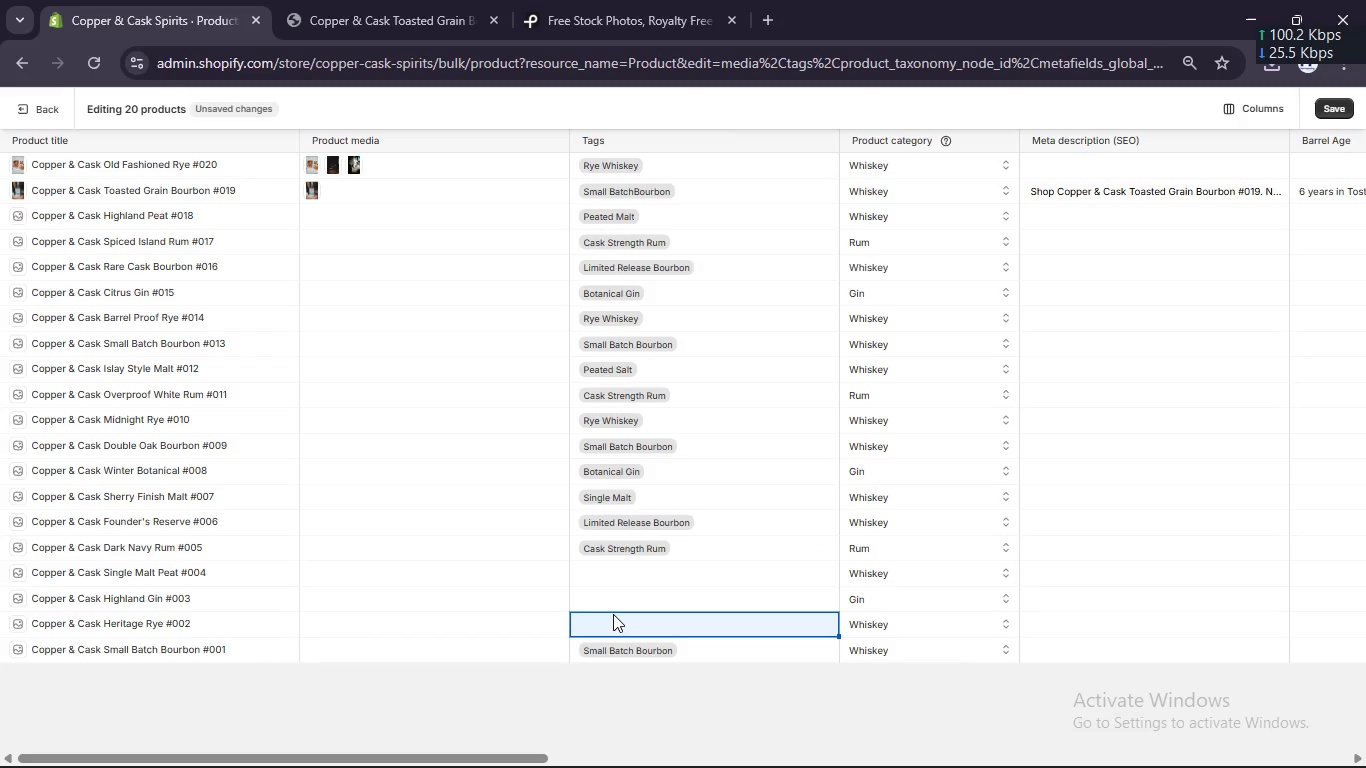 
double_click([613, 614])
 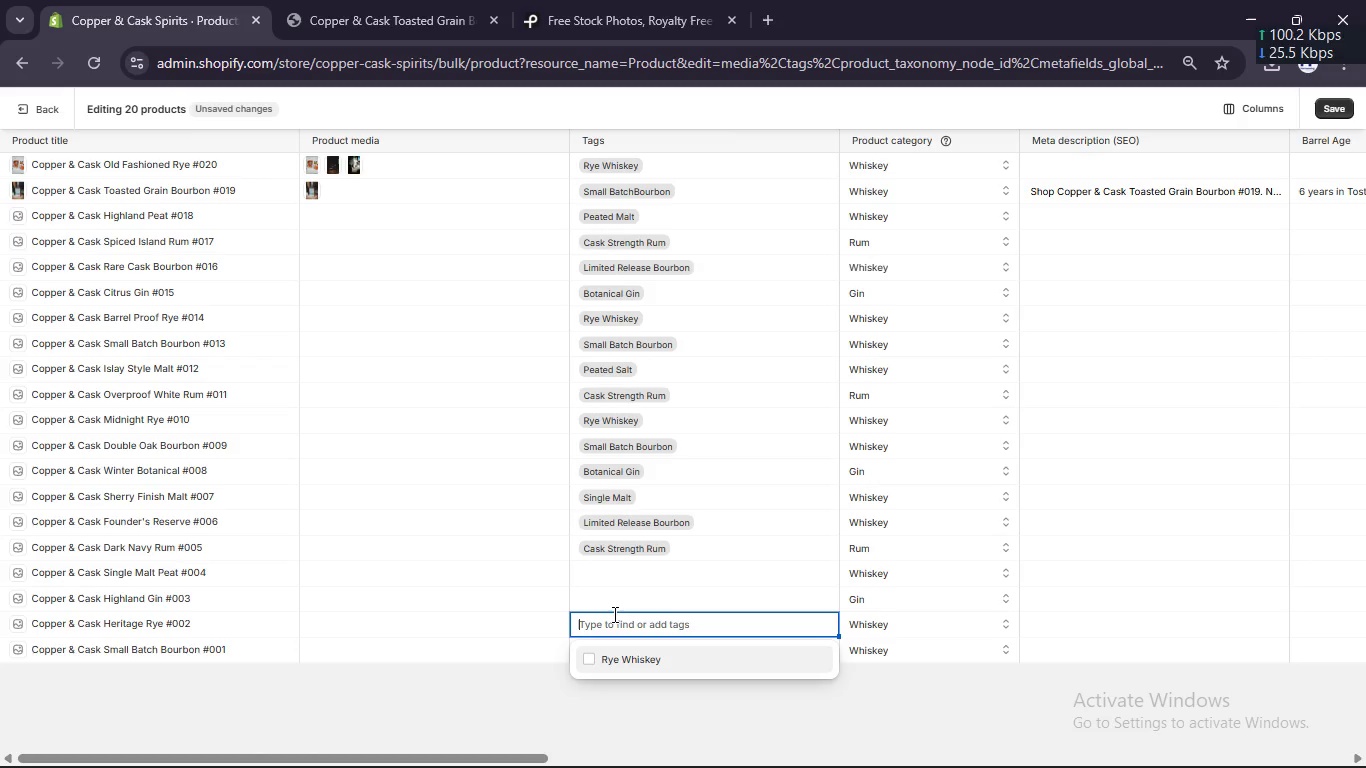 
left_click([613, 614])
 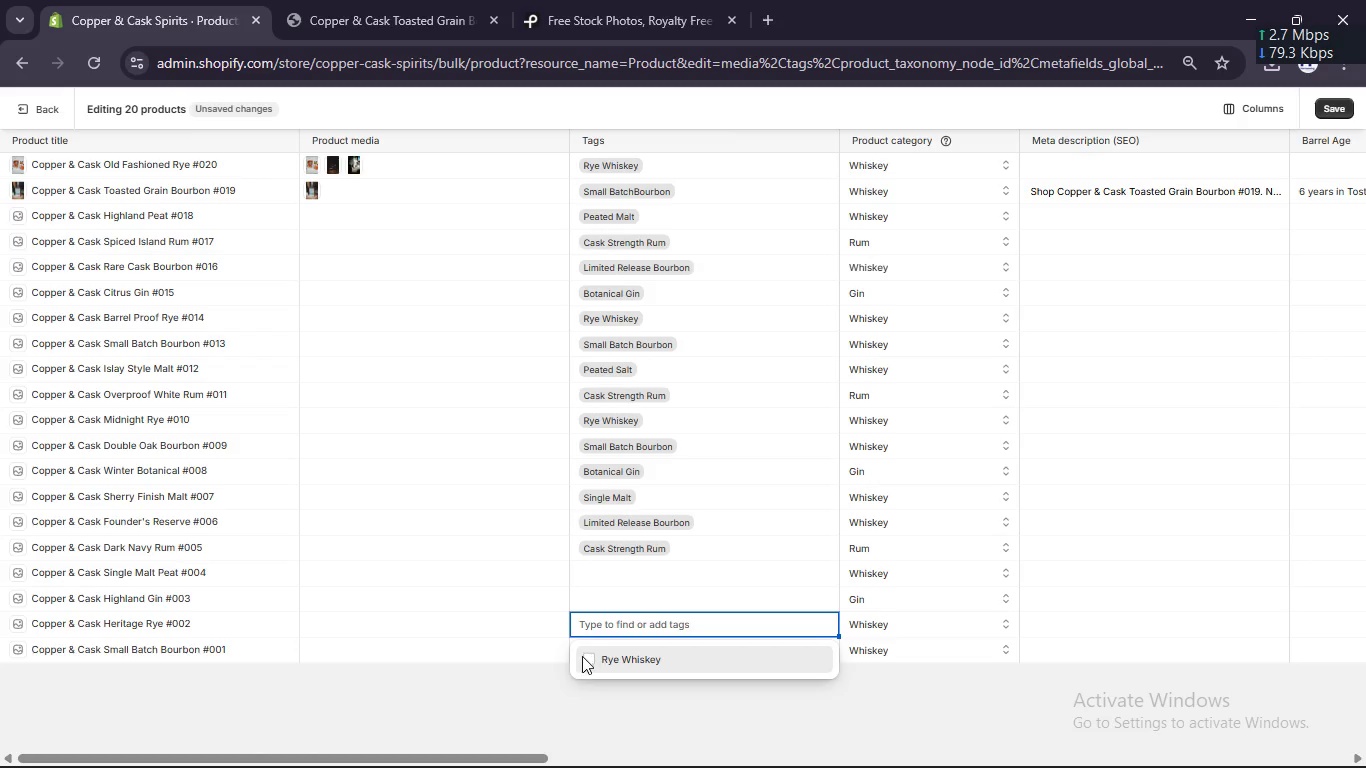 
left_click([582, 660])
 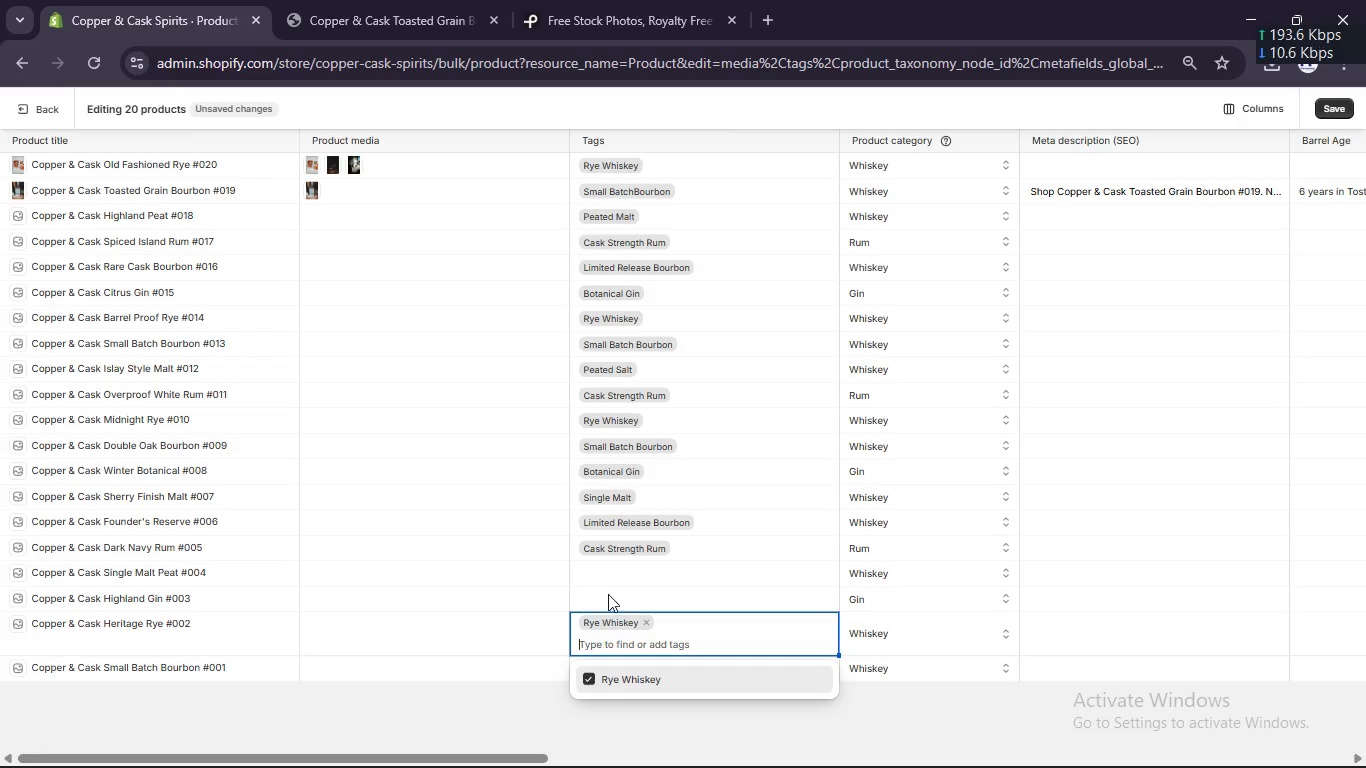 
double_click([607, 596])
 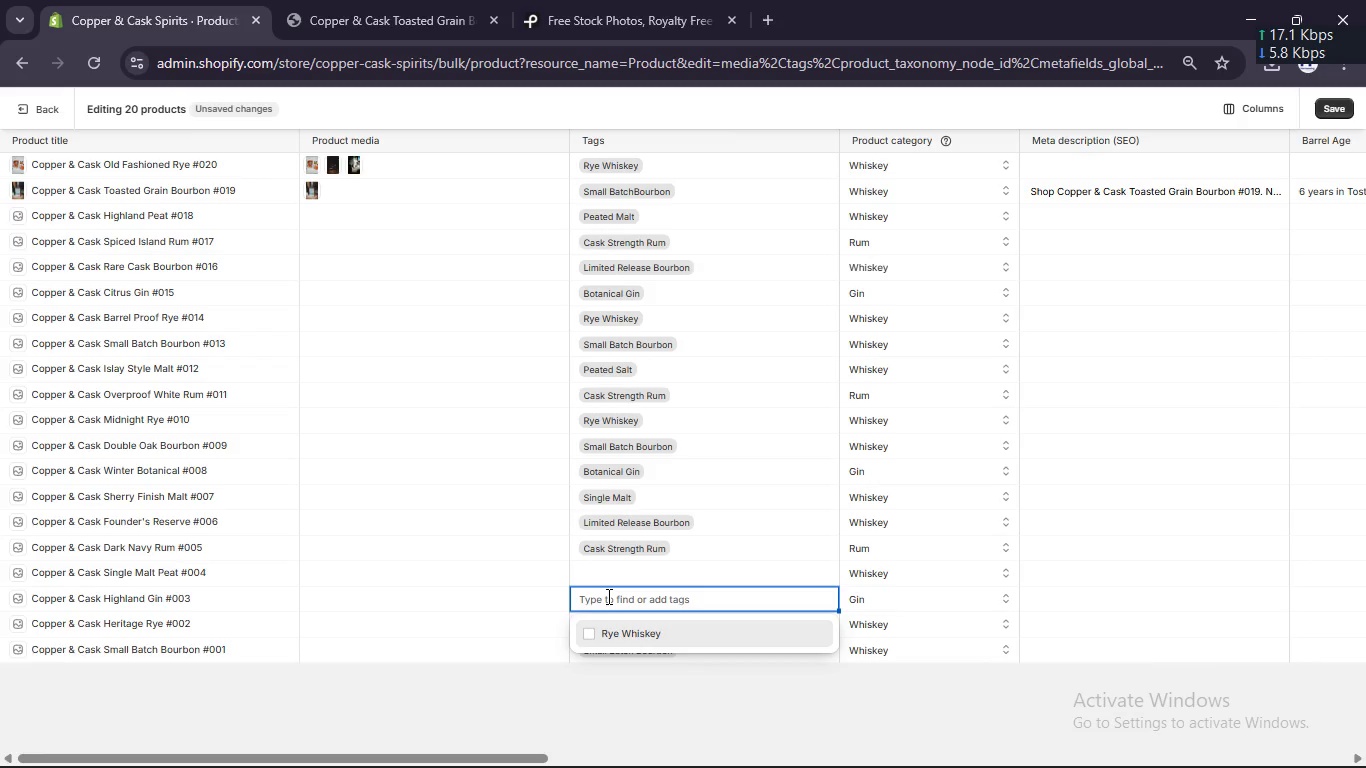 
left_click([607, 596])
 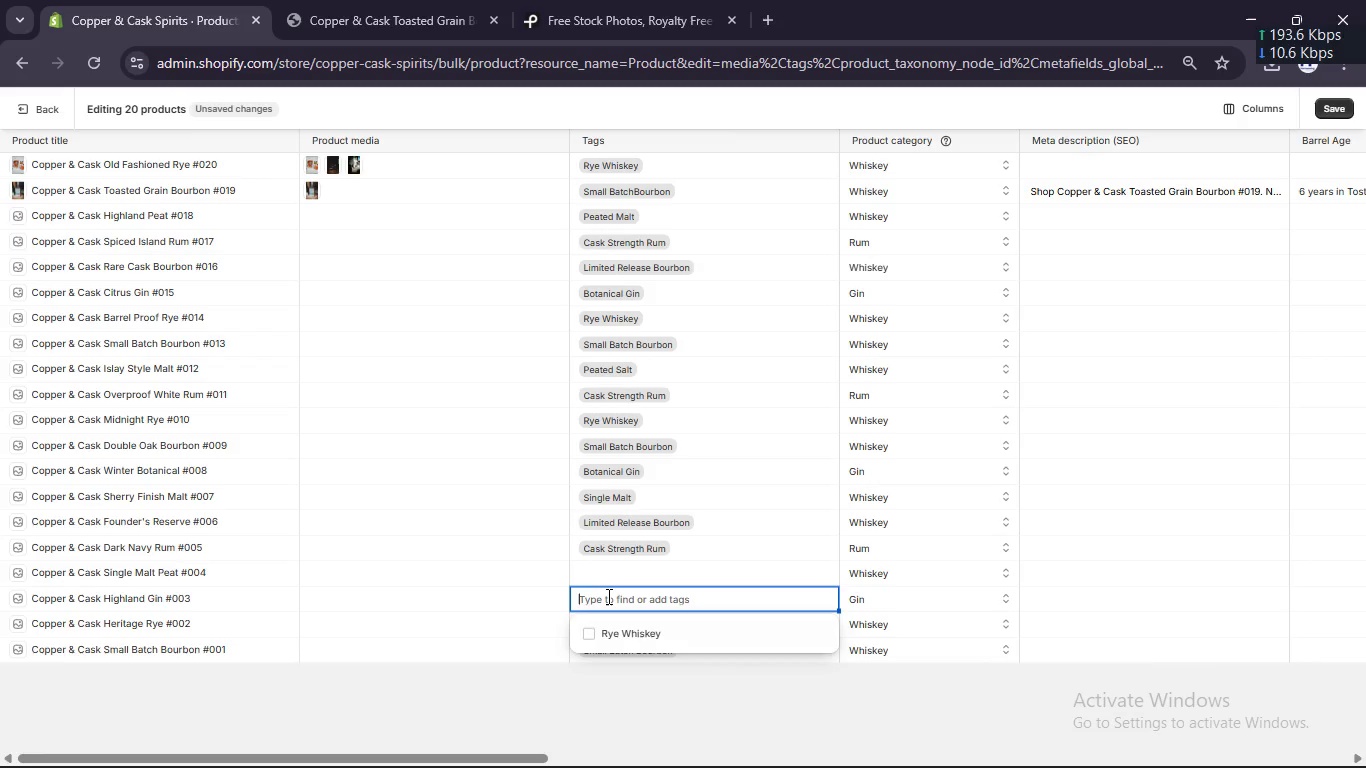 
type(Bi)
key(Backspace)
type(otanisl)
key(Backspace)
key(Backspace)
type(al Gin)
 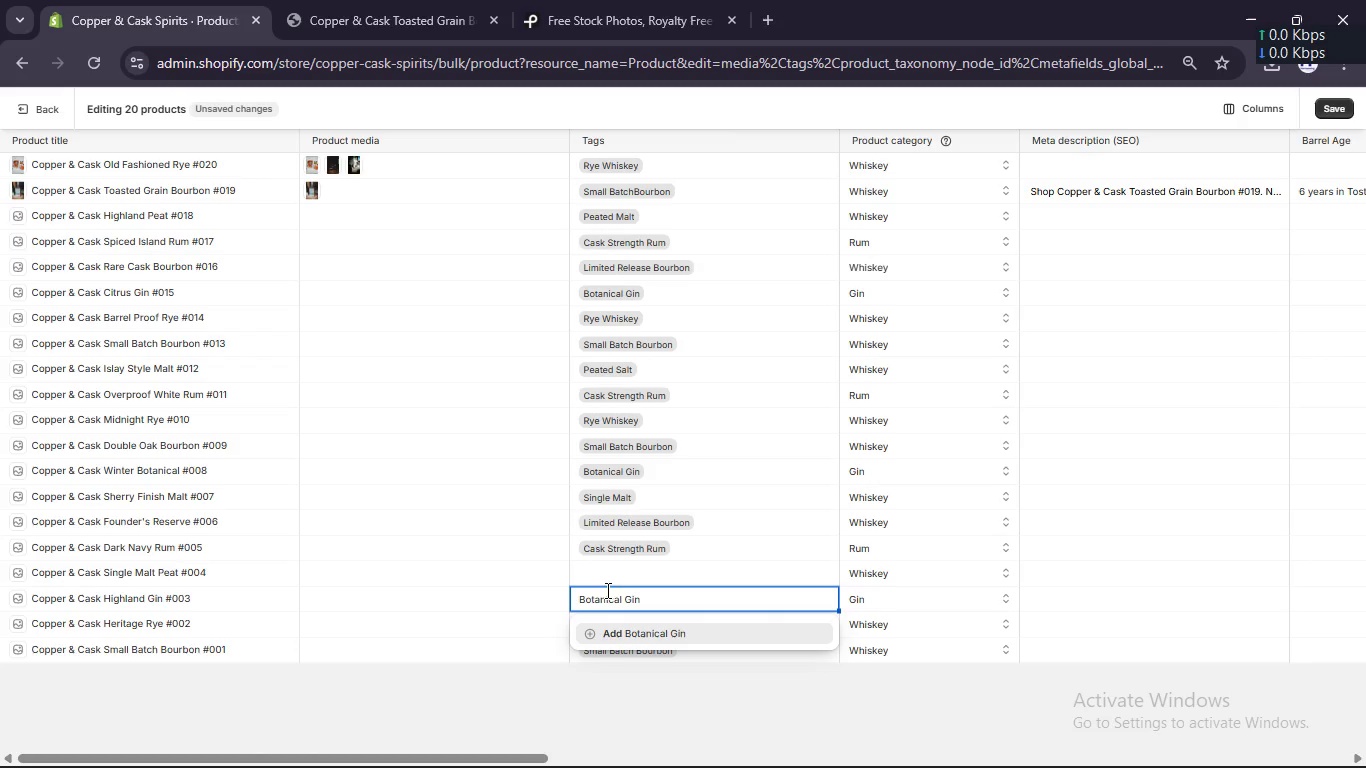 
hold_key(key=C, duration=0.38)
 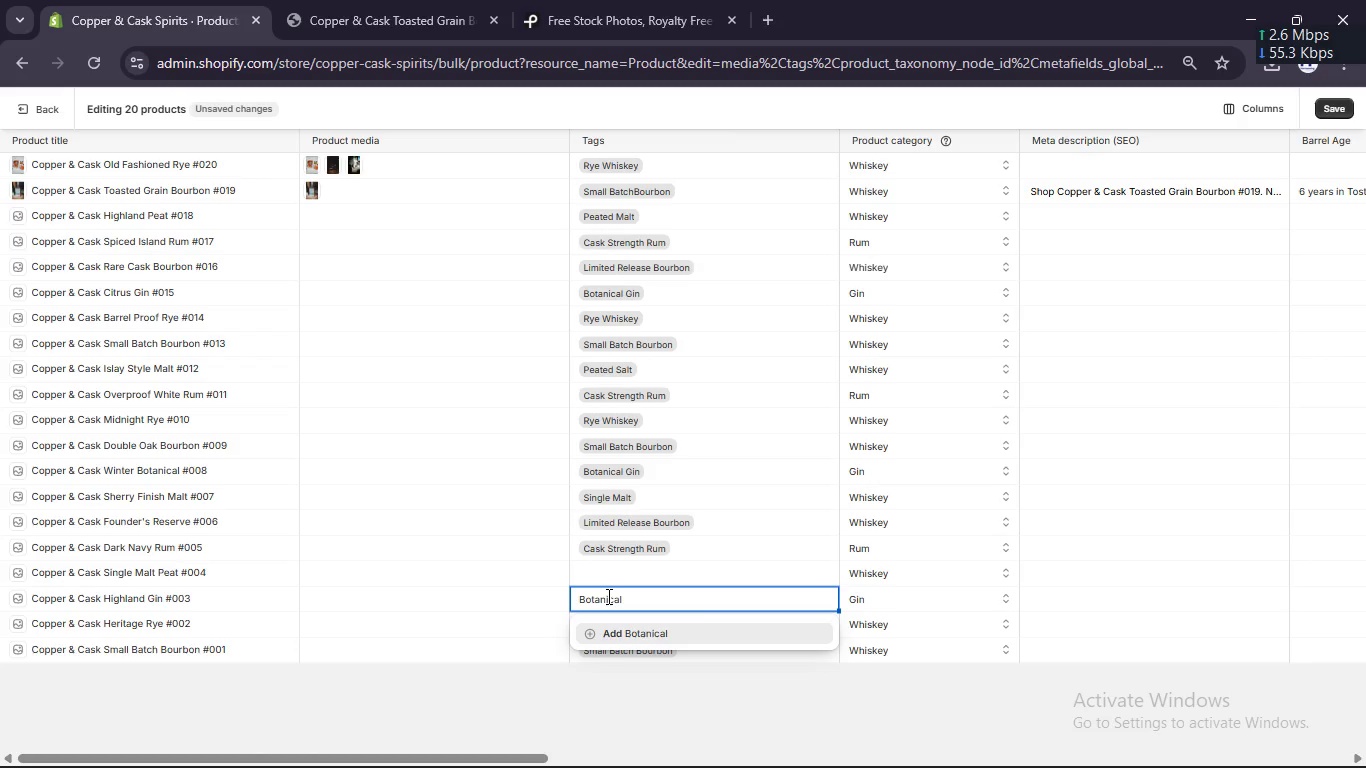 
left_click([648, 633])
 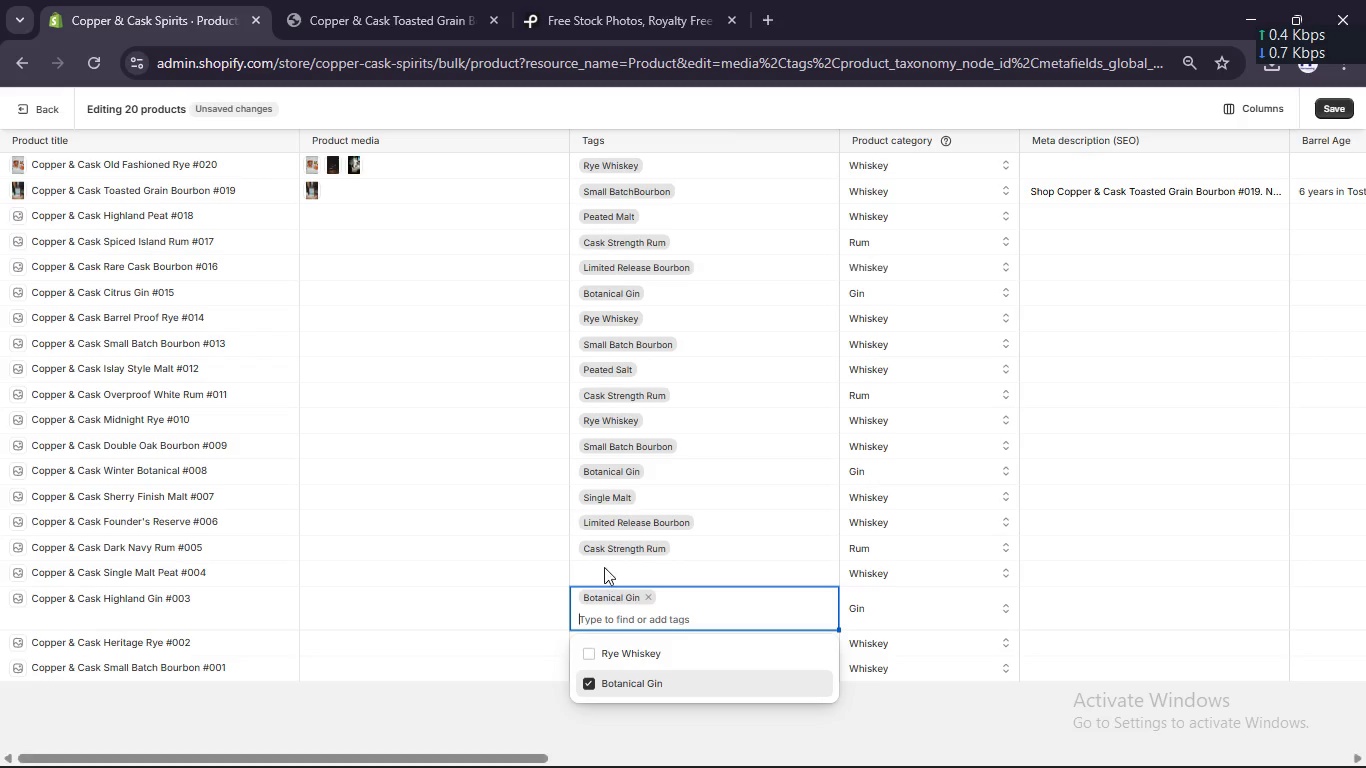 
left_click([604, 570])
 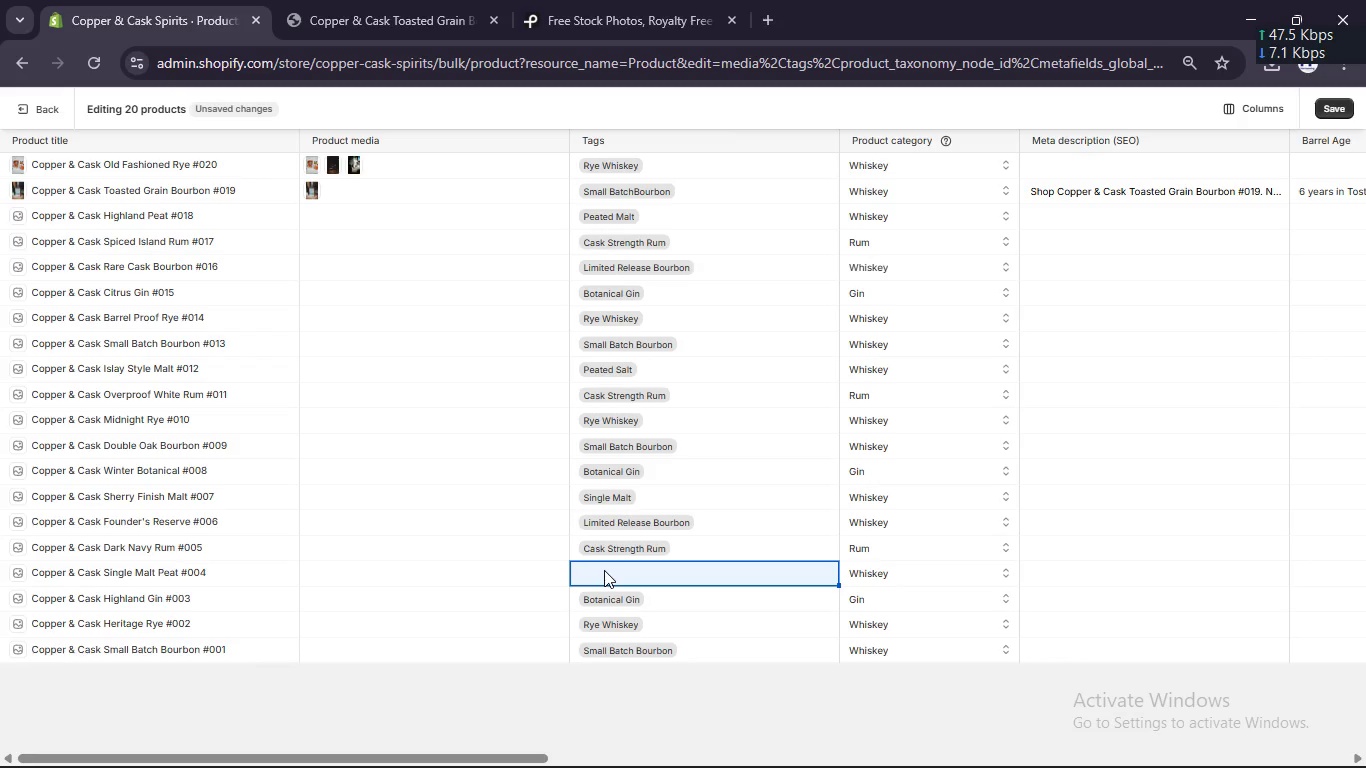 
double_click([604, 570])
 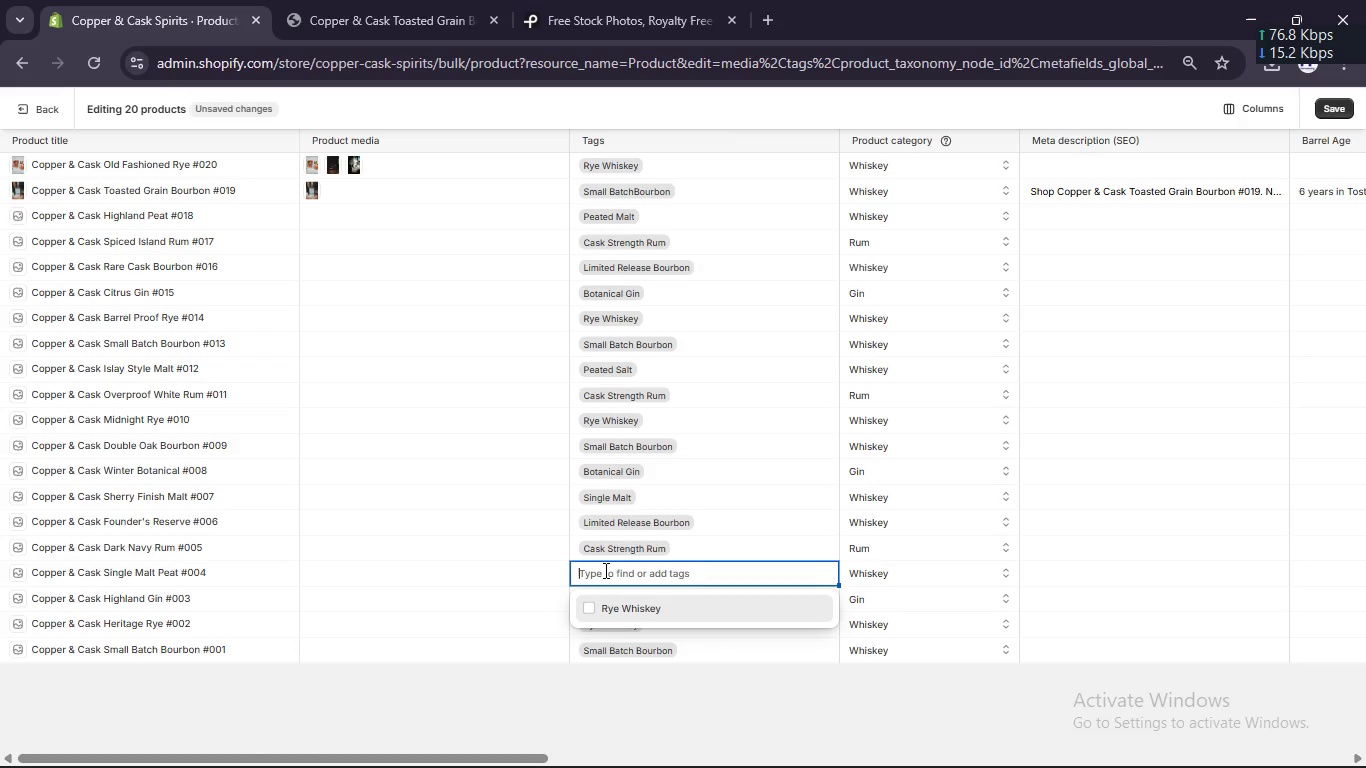 
type(ssingle)
key(Backspace)
key(Backspace)
key(Backspace)
key(Backspace)
key(Backspace)
key(Backspace)
key(Backspace)
type(Single Malt)
 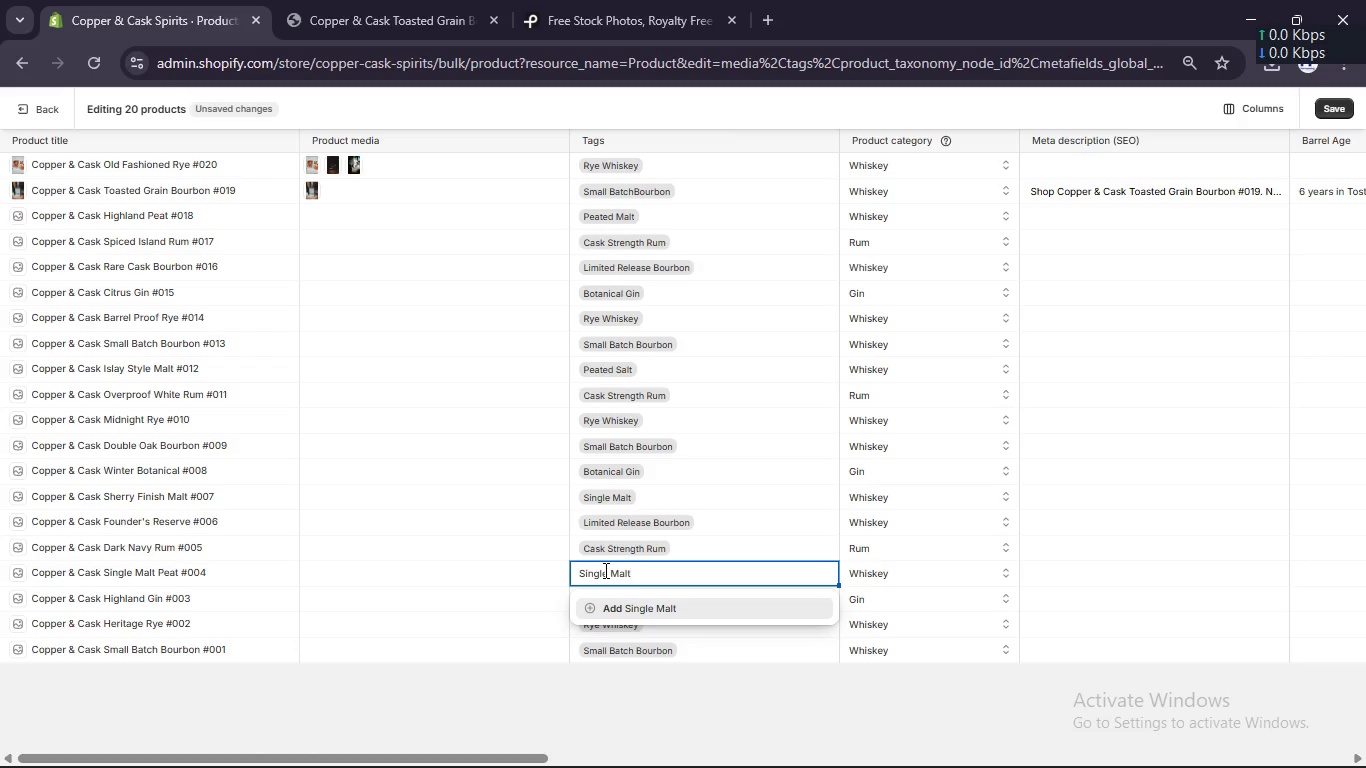 
left_click([613, 614])
 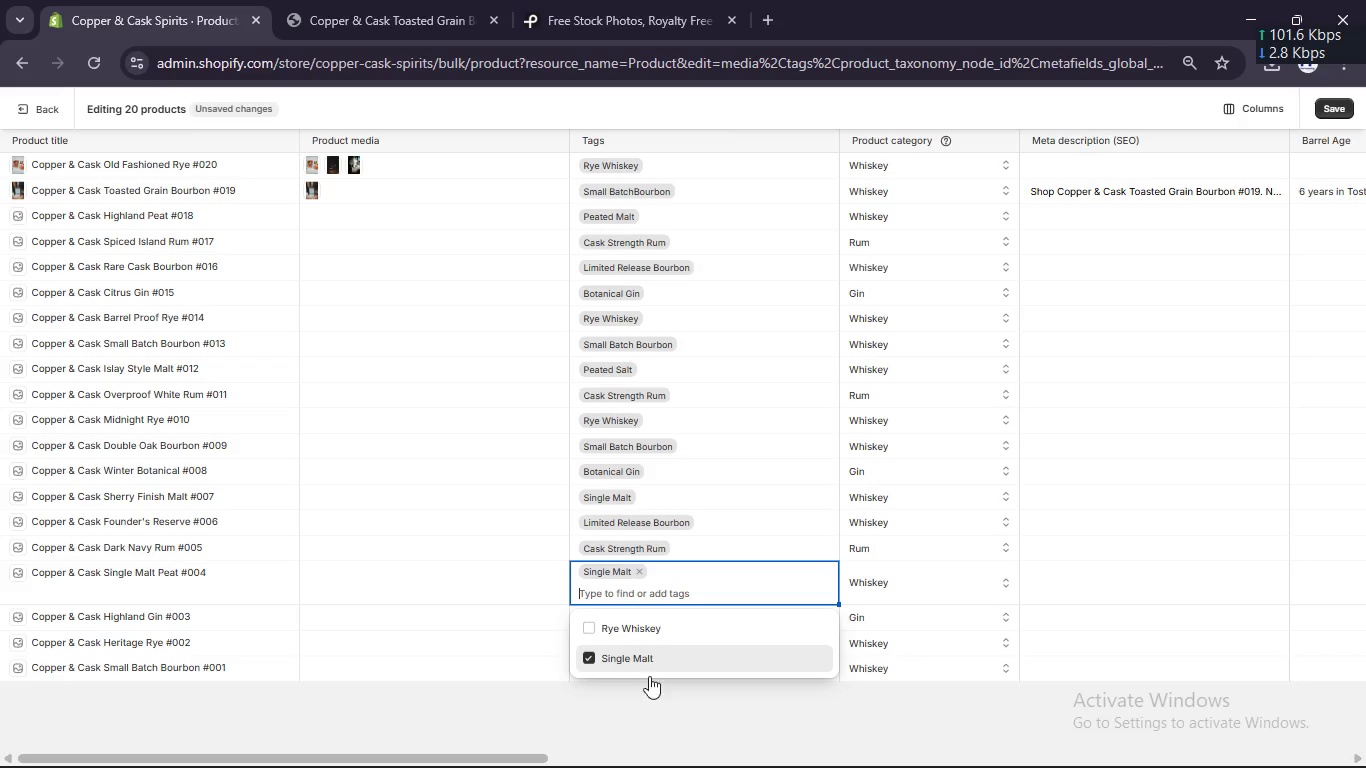 
left_click([649, 698])
 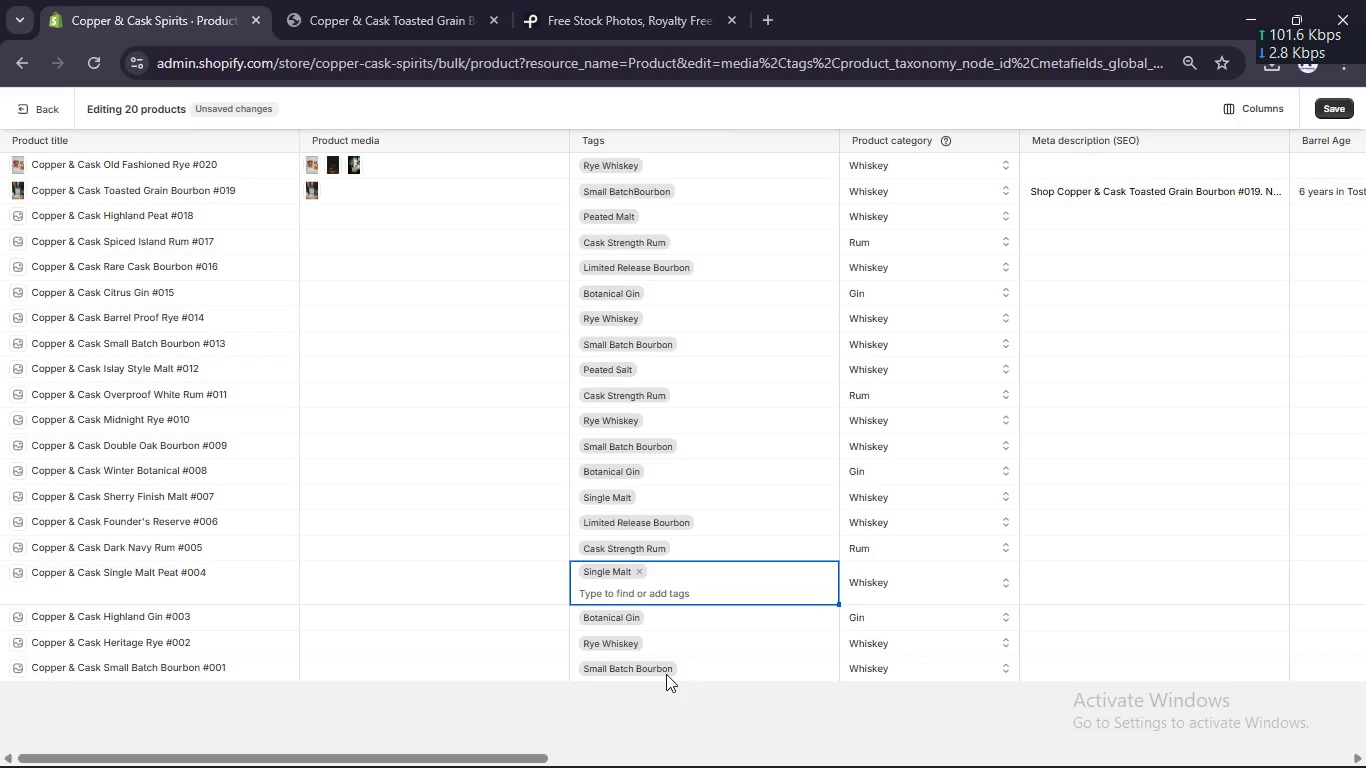 
scroll: coordinate [666, 674], scroll_direction: up, amount: 2.0
 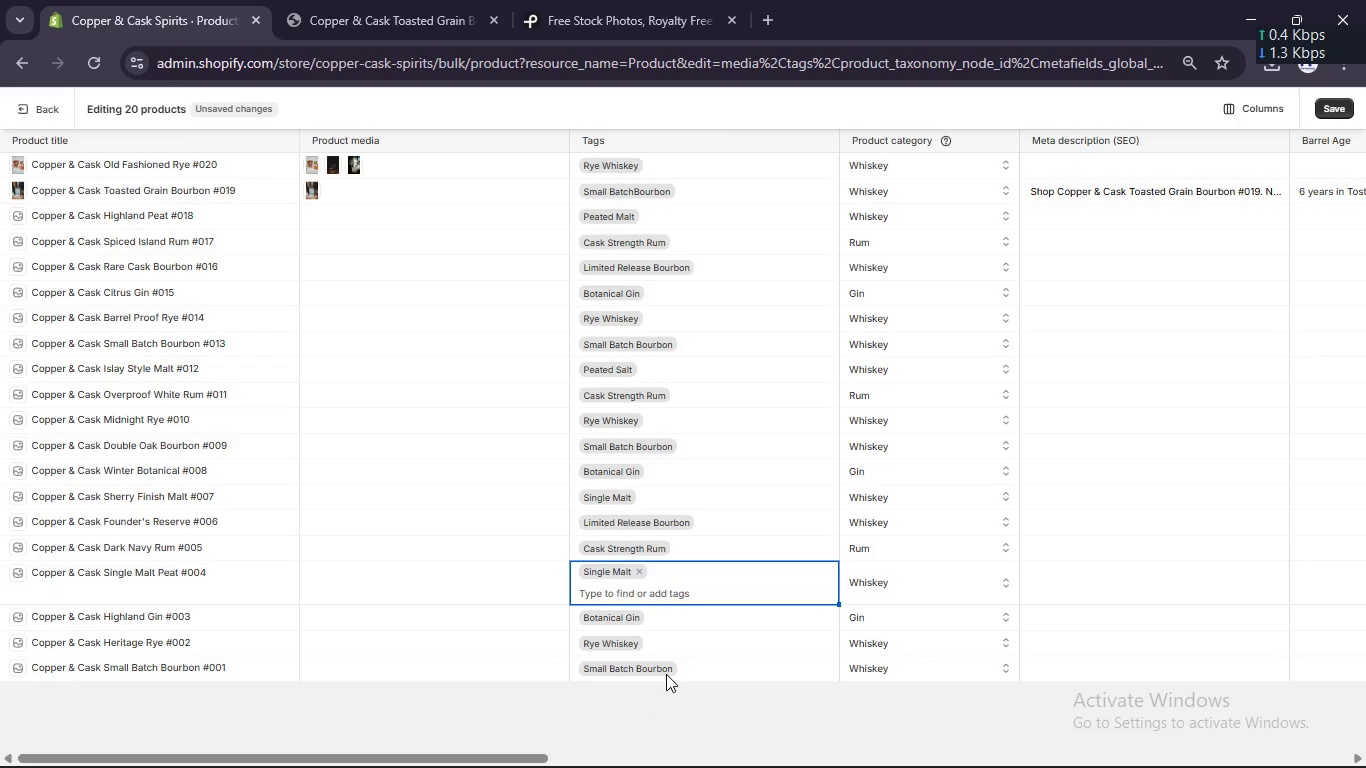 
scroll: coordinate [801, 572], scroll_direction: down, amount: 5.0
 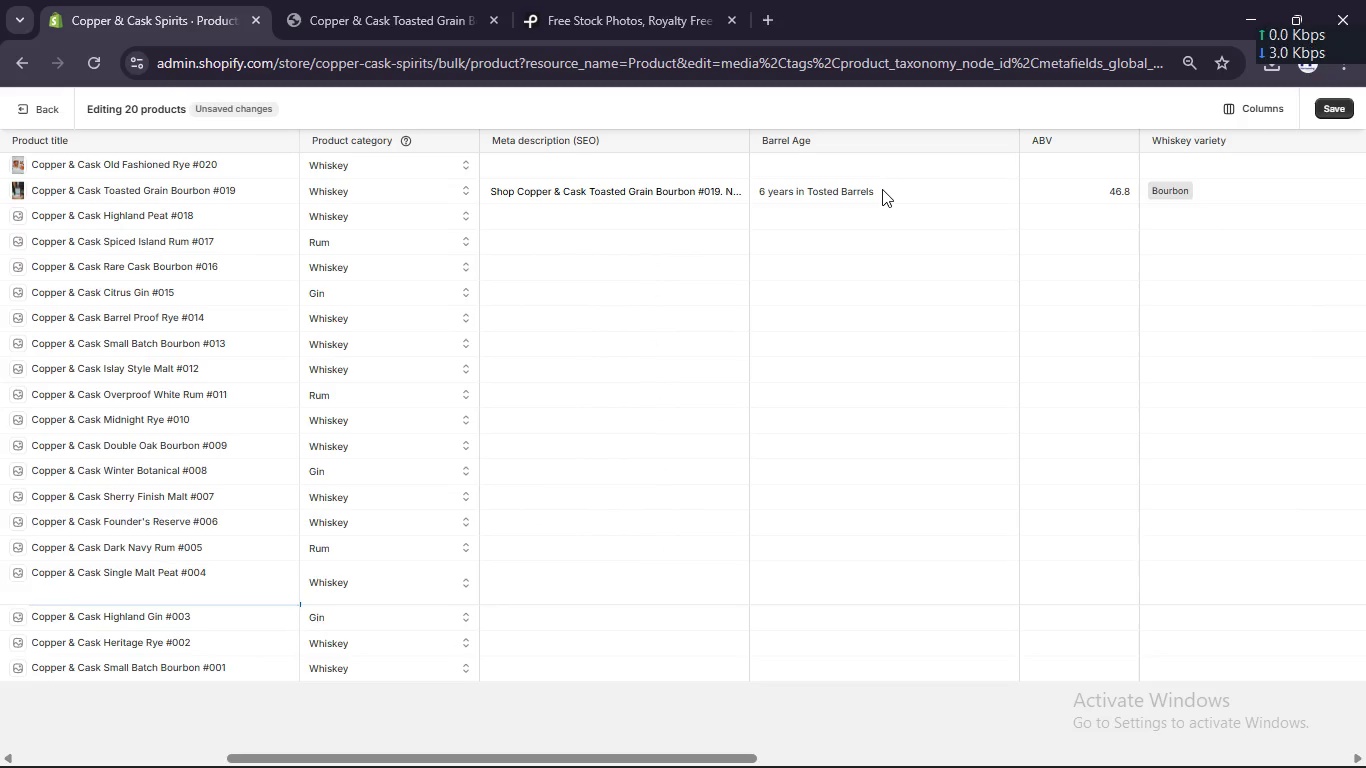 
left_click([882, 189])
 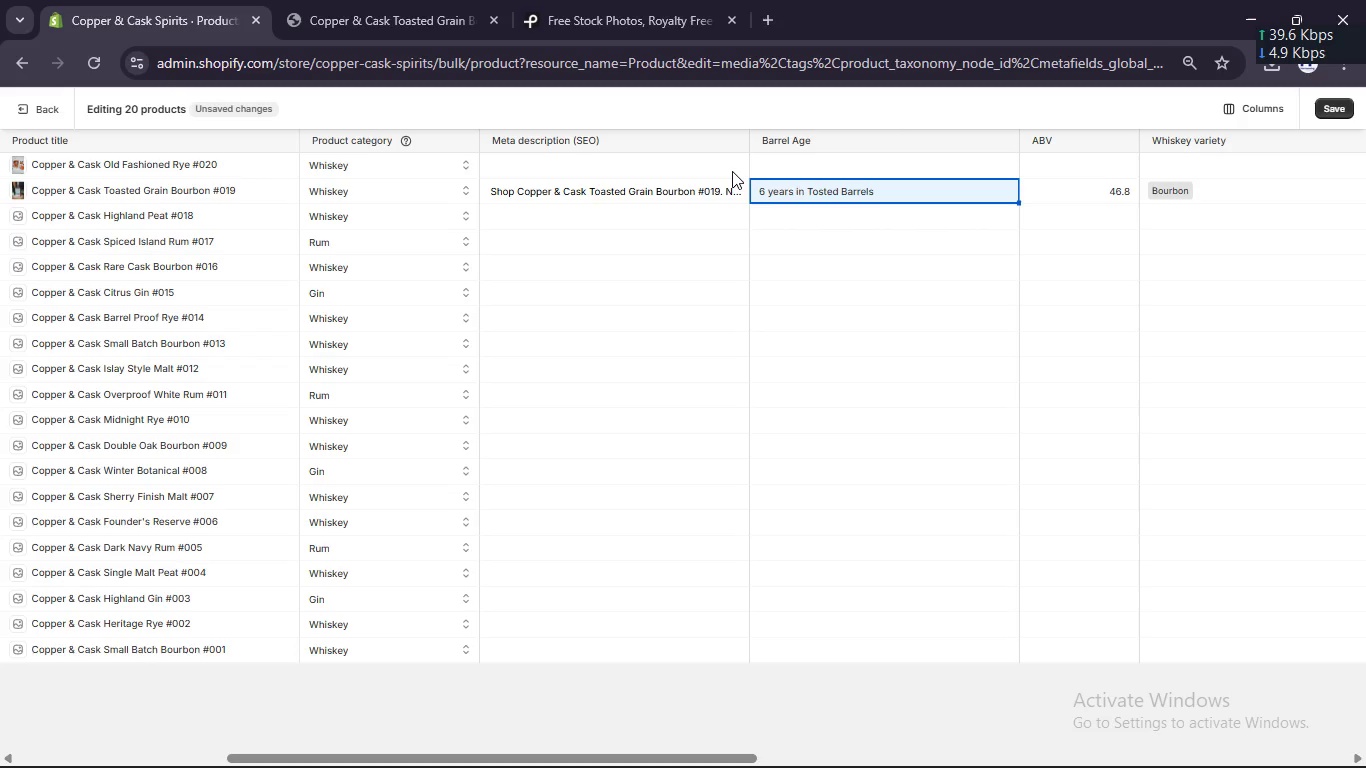 
wait(19.39)
 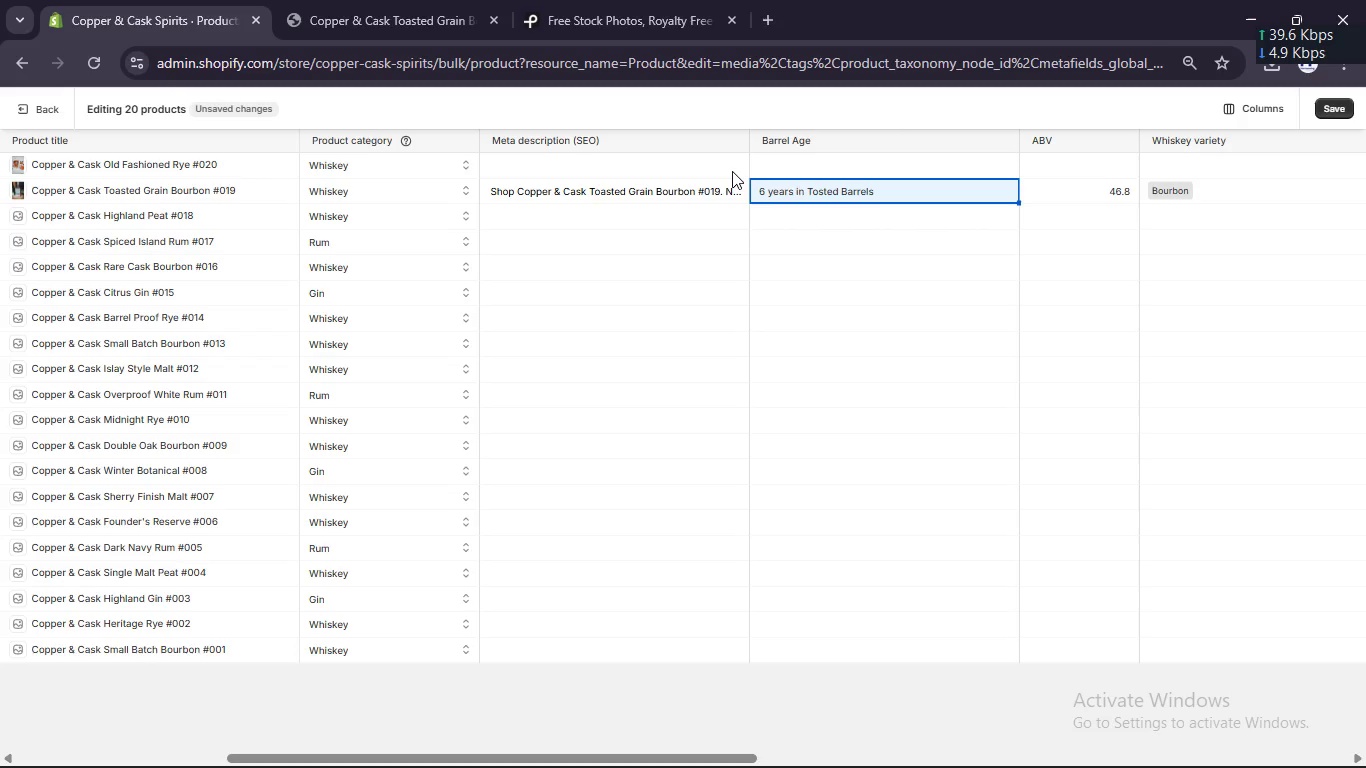 
left_click([769, 167])
 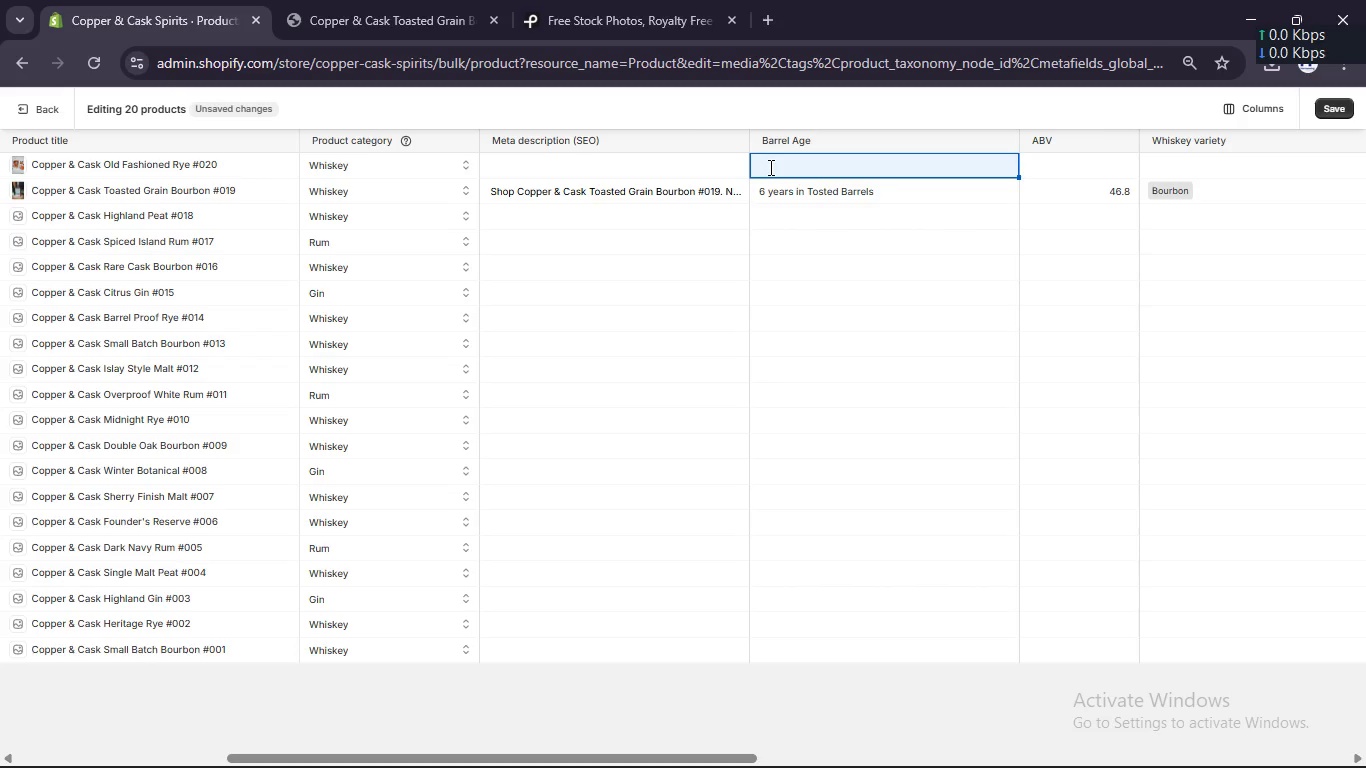 
type(4 years in Charred Oak)
 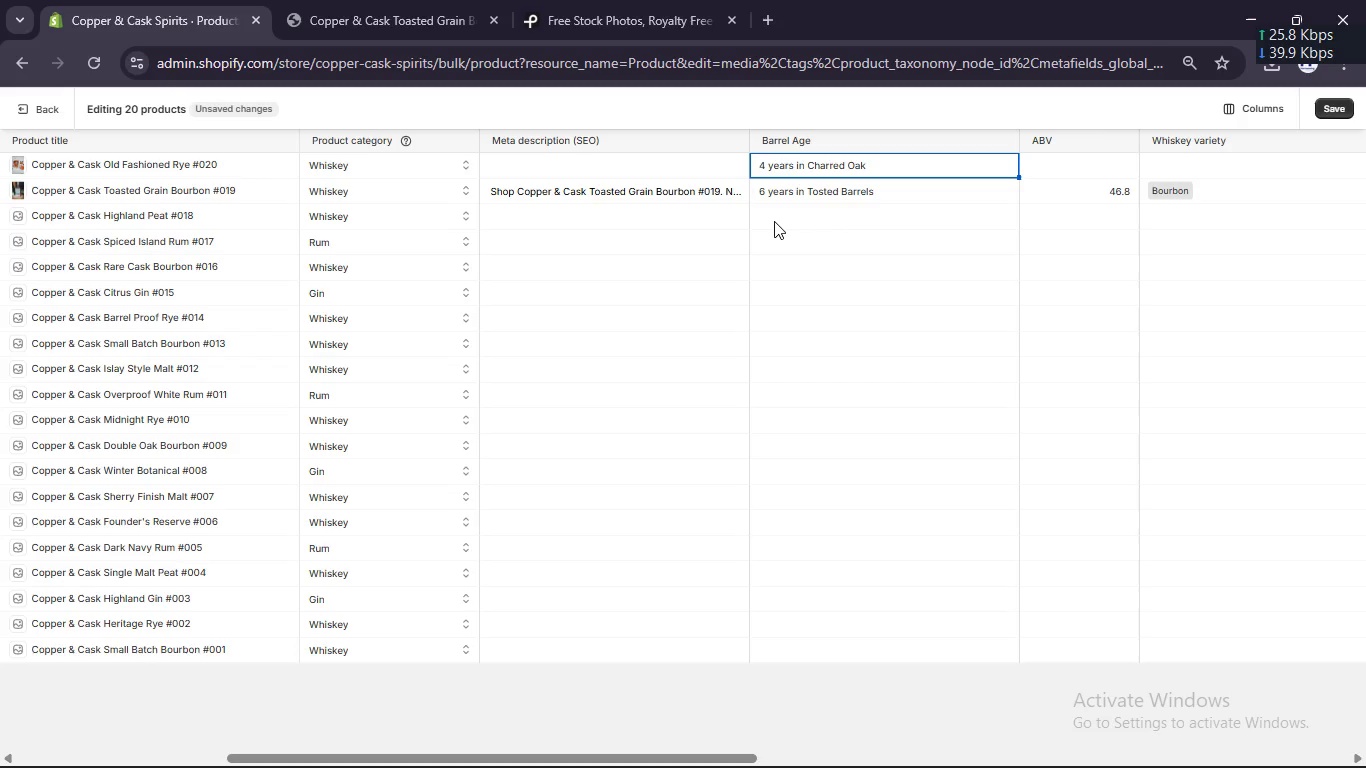 
left_click([774, 221])
 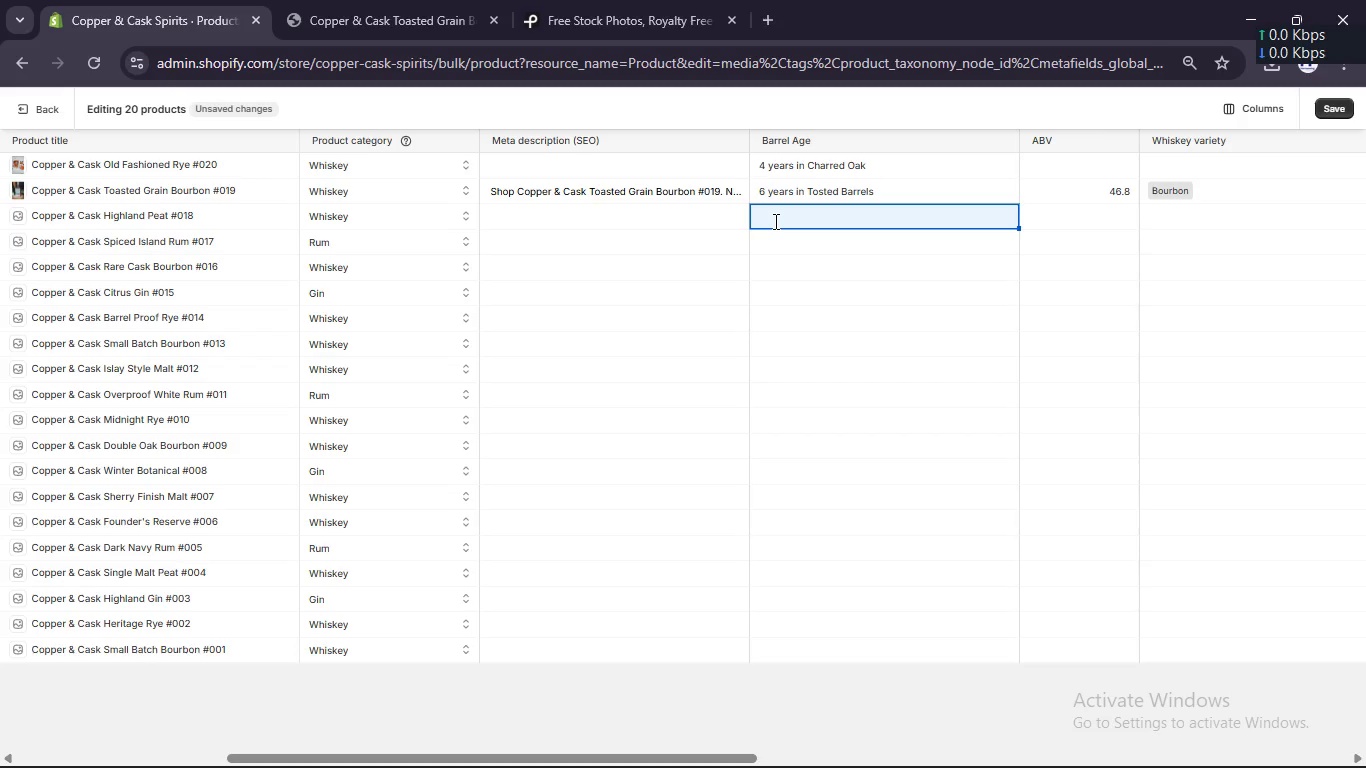 
left_click([774, 221])
 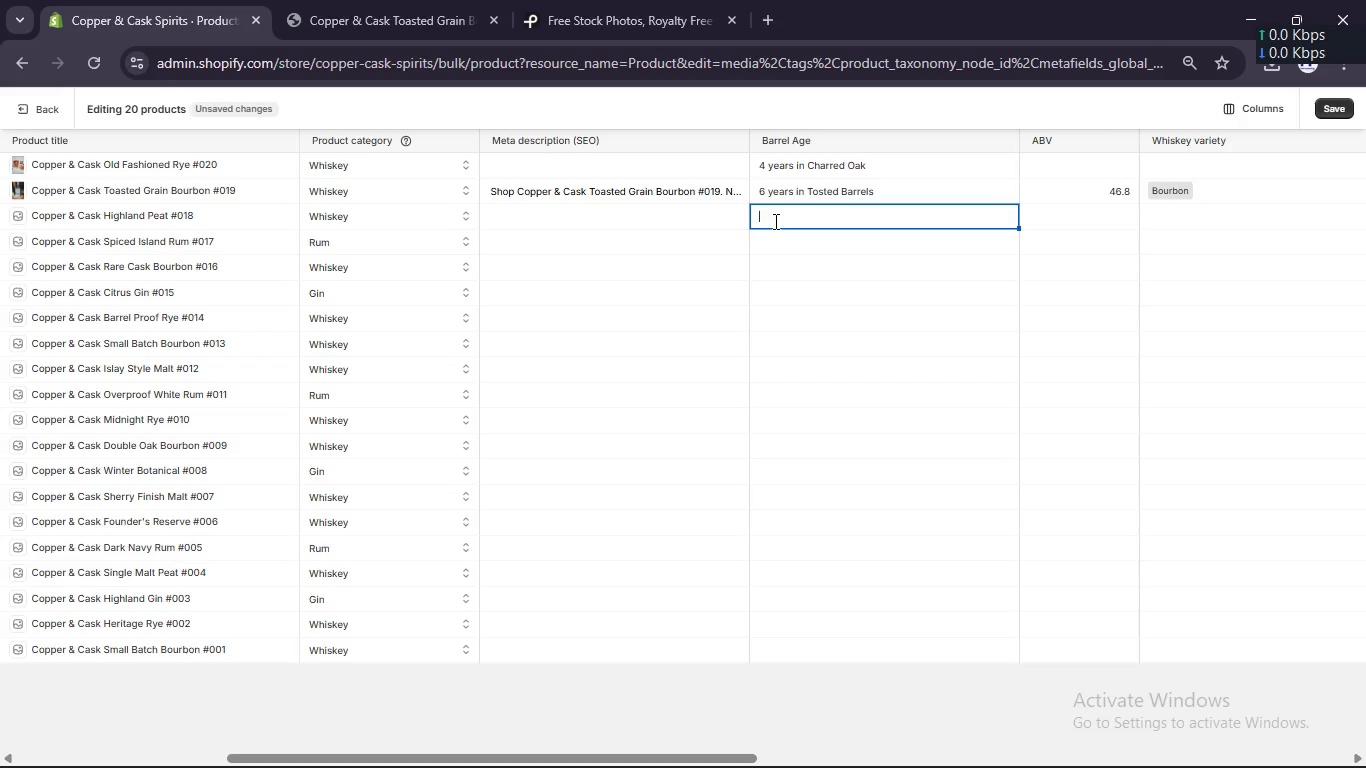 
type(12)
 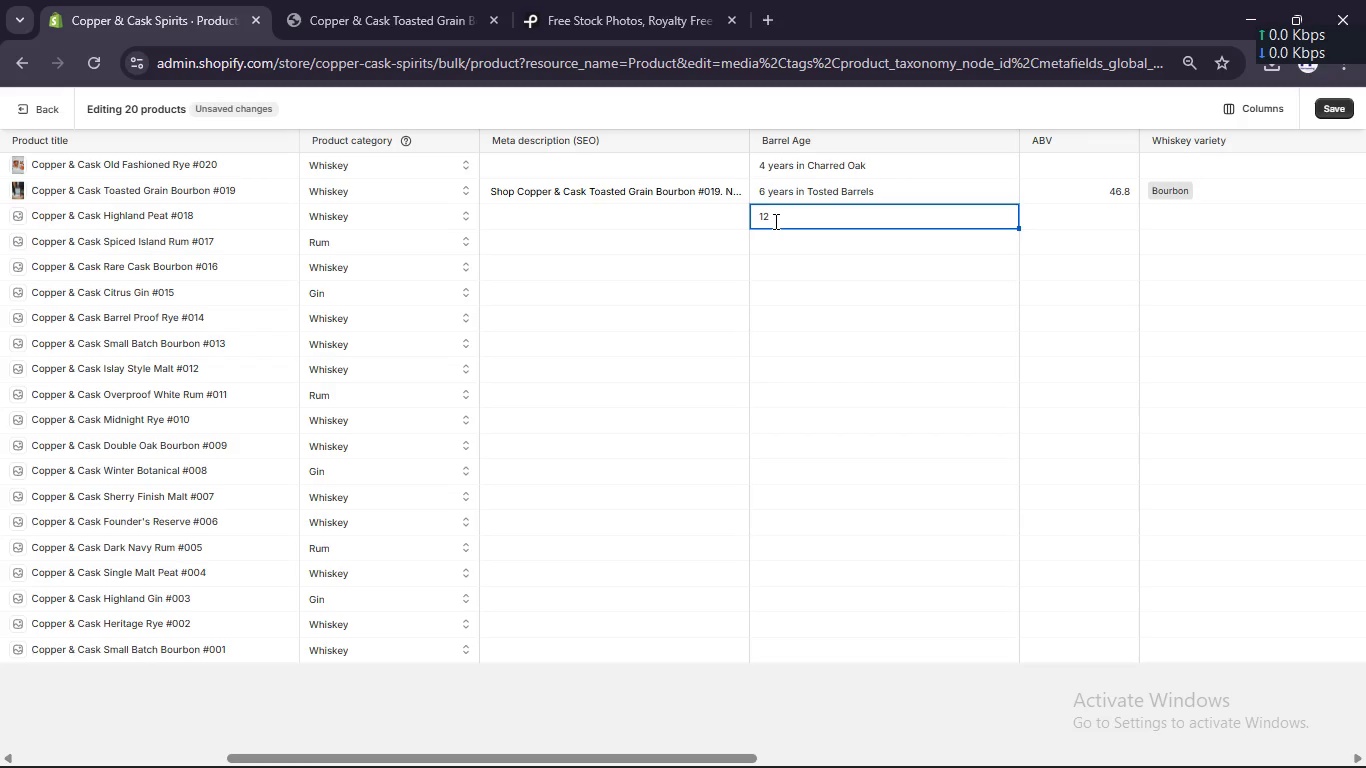 
wait(6.77)
 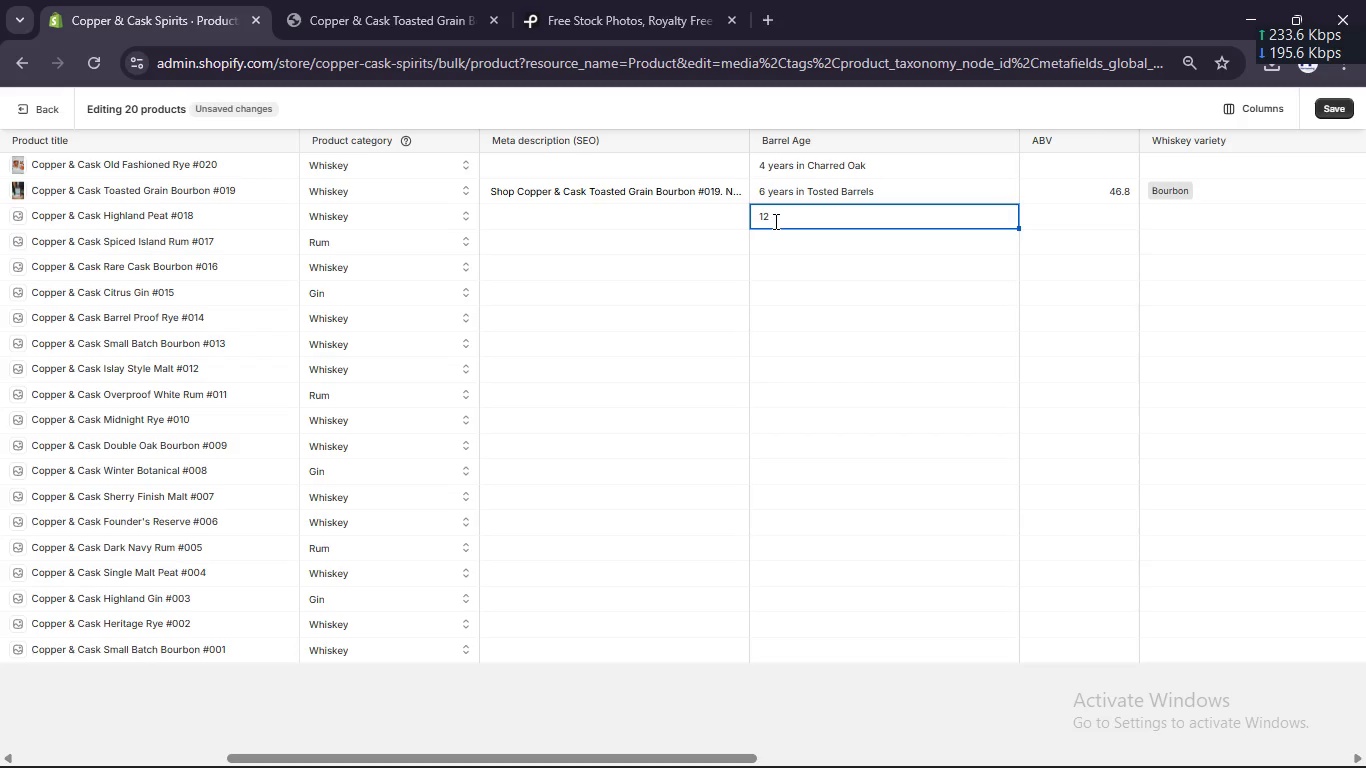 
type( Months in Sherry Casks)
 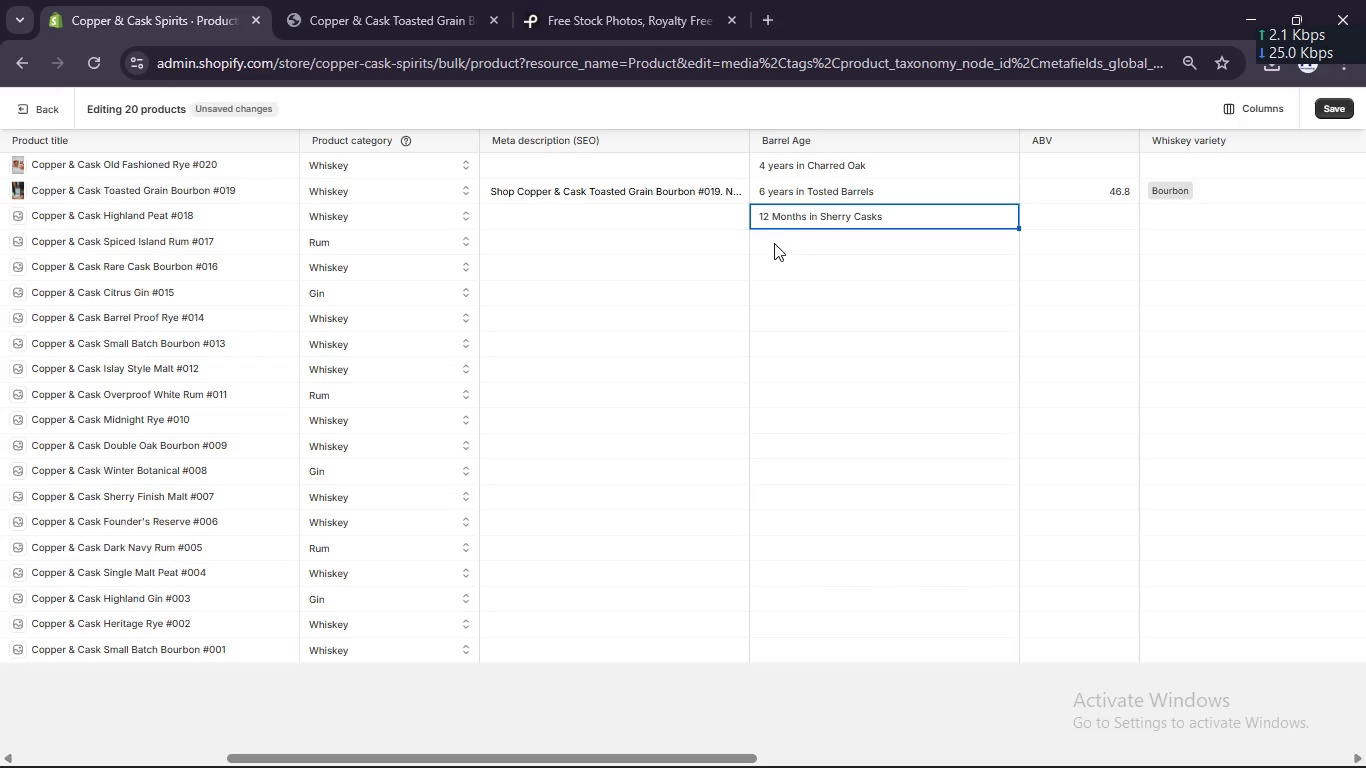 
left_click([774, 243])
 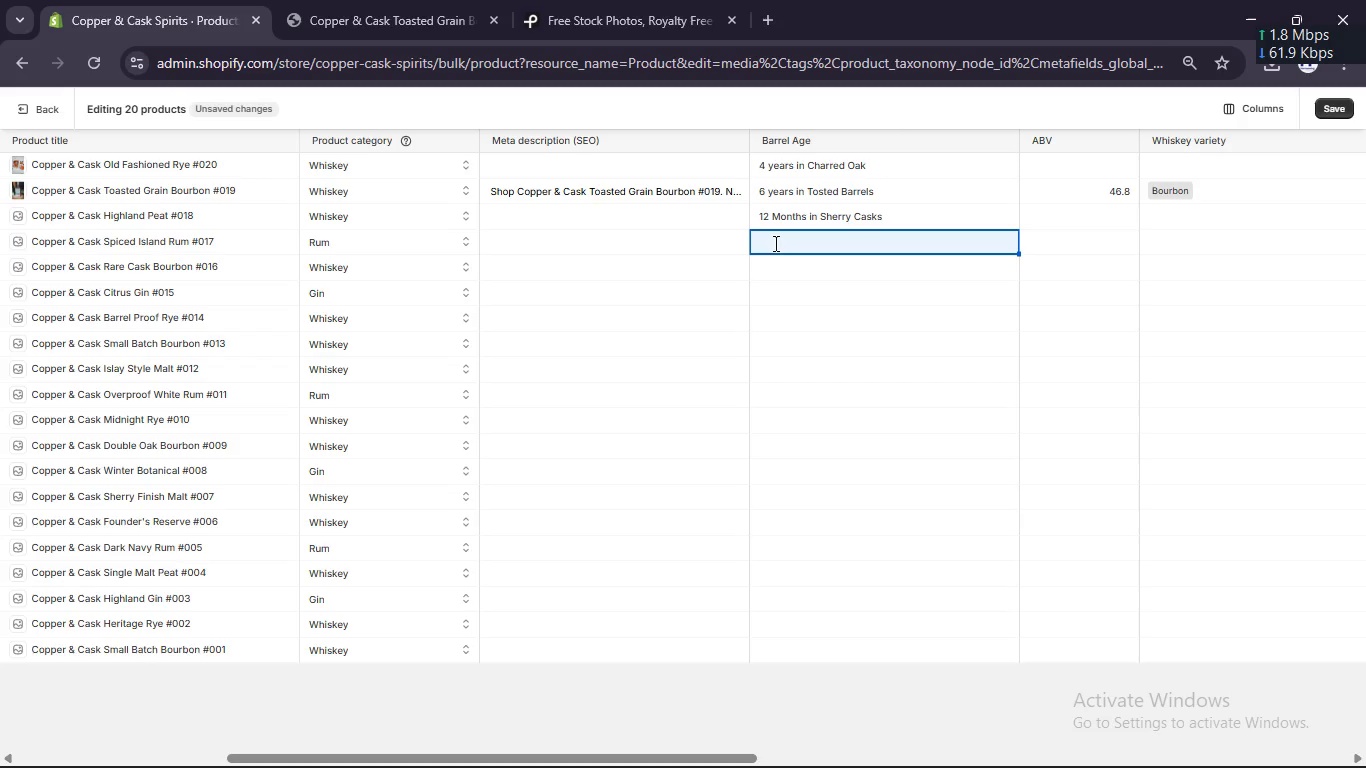 
type(2 years in Maple Barrels)
 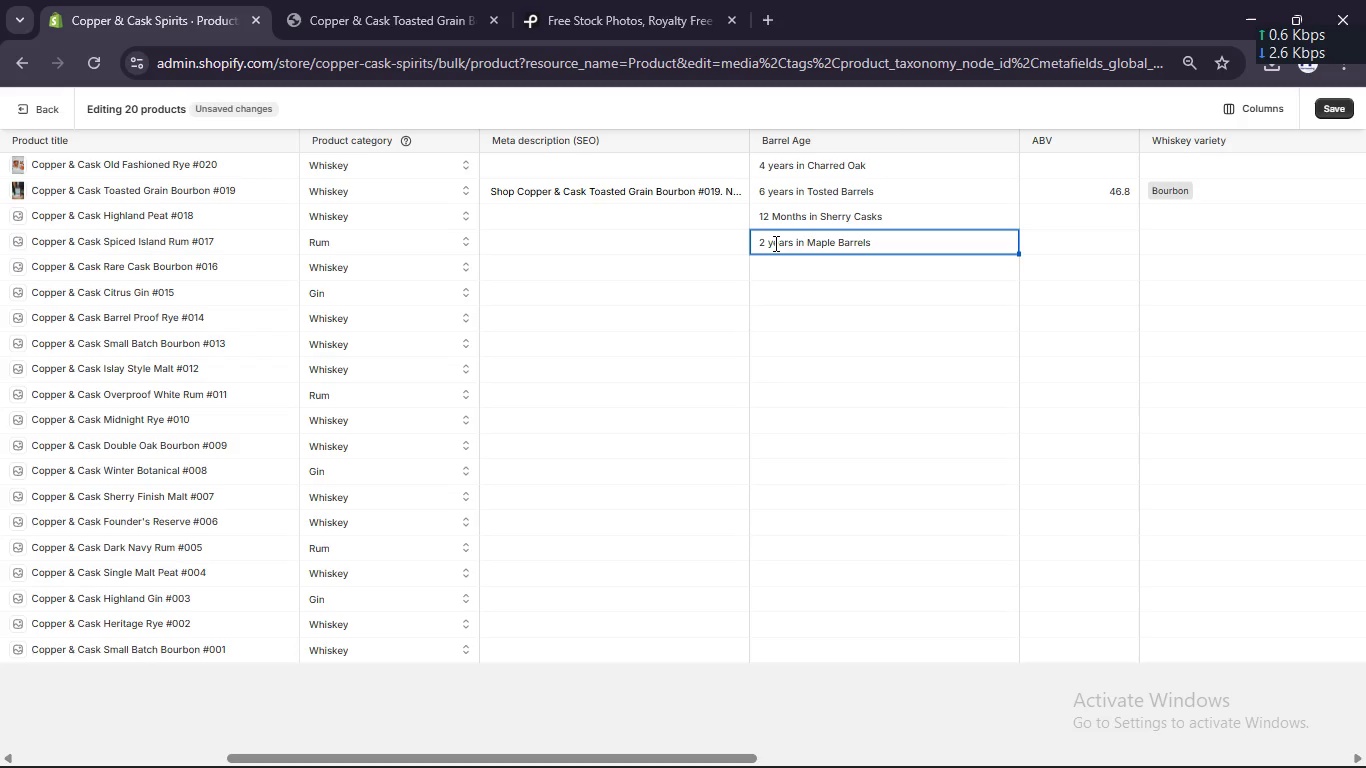 
left_click([782, 269])
 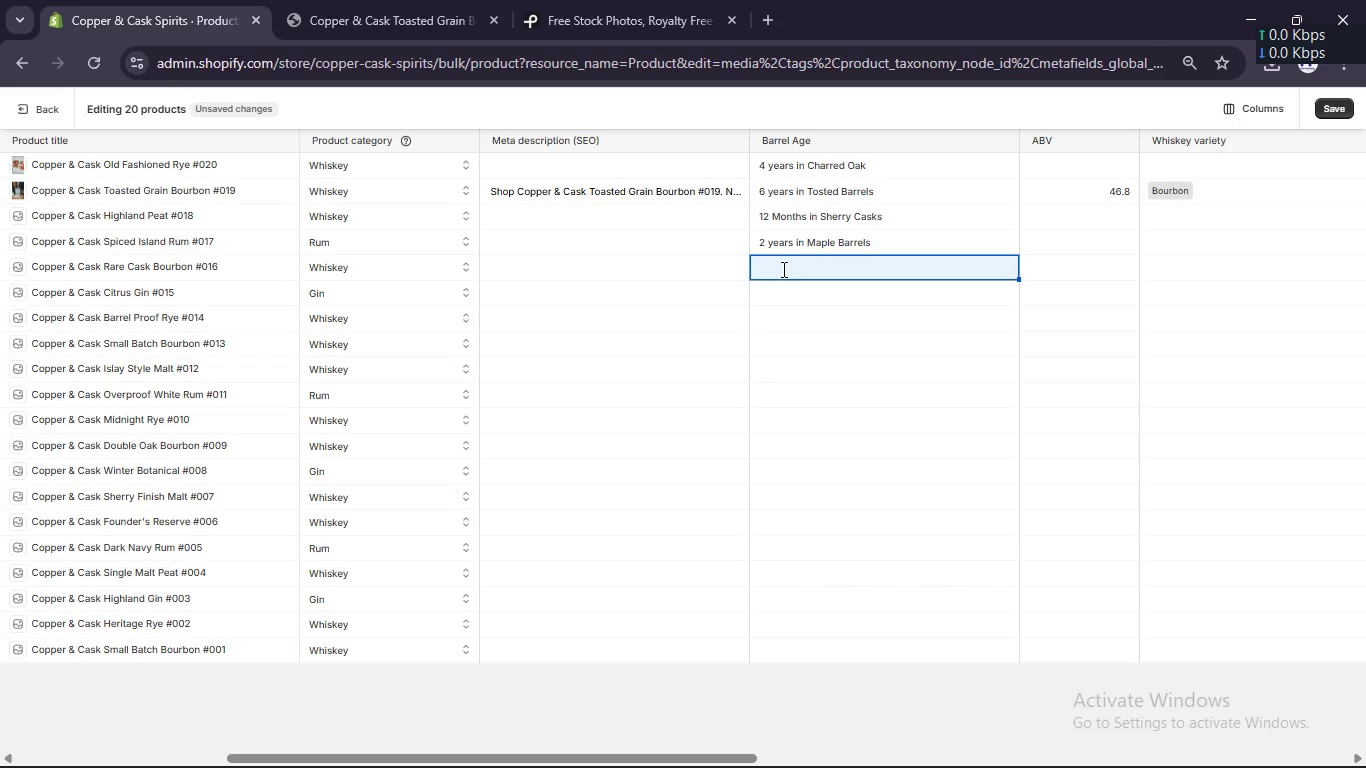 
type(10 years )
 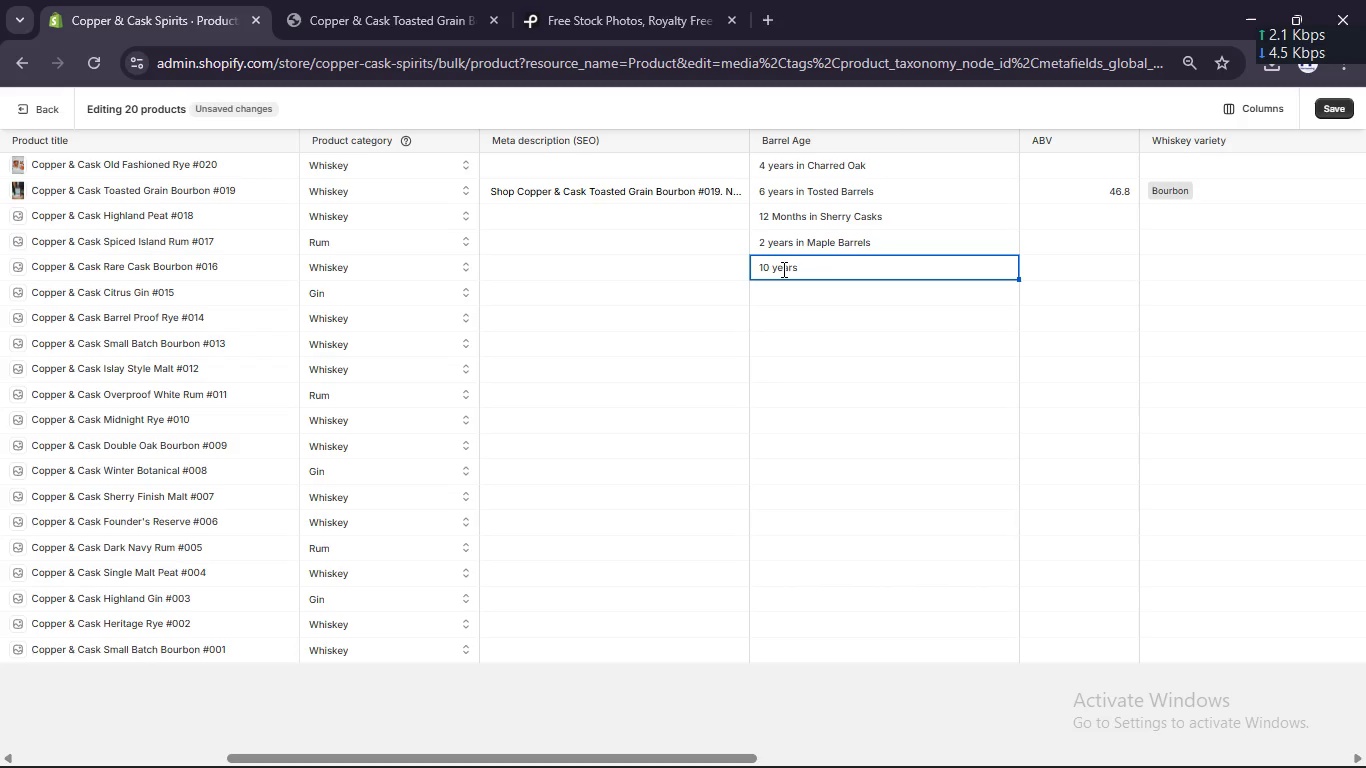 
type(single Barrel)
 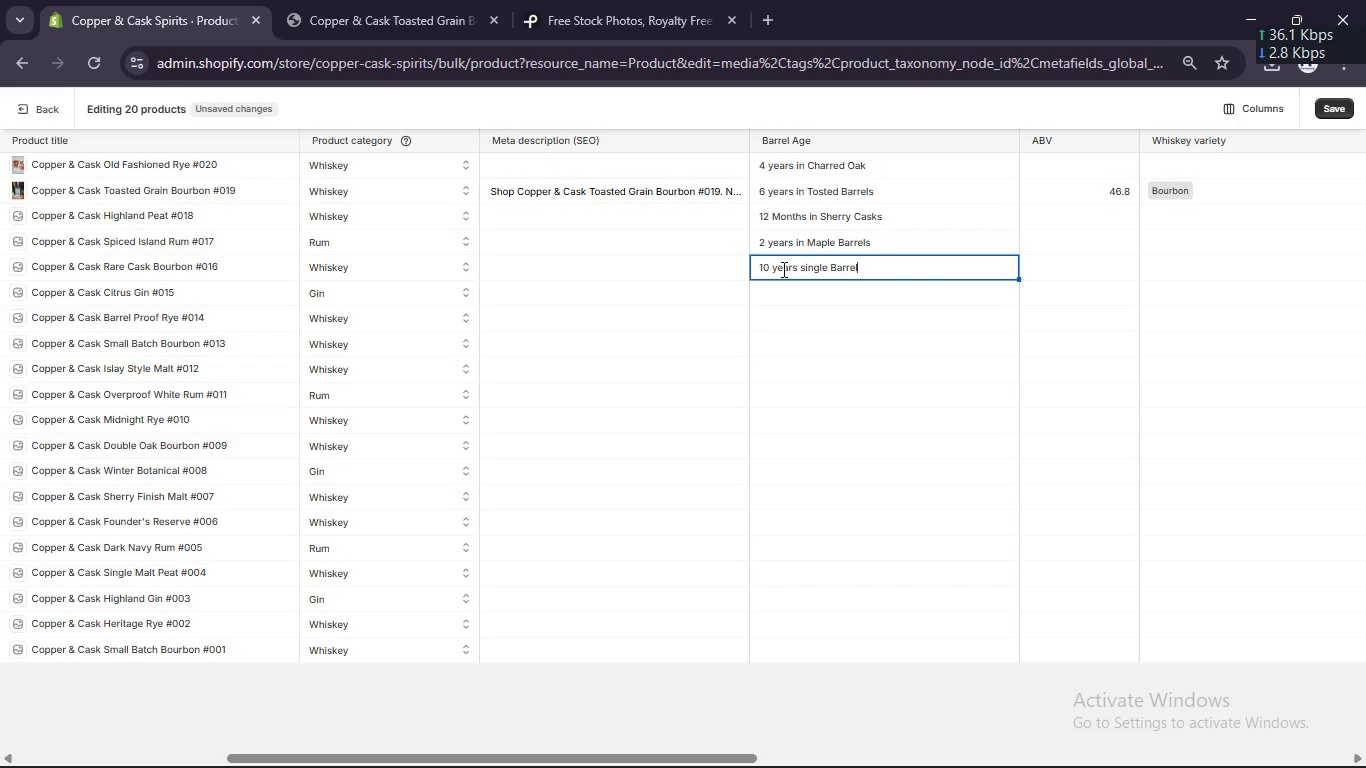 
double_click([782, 269])
 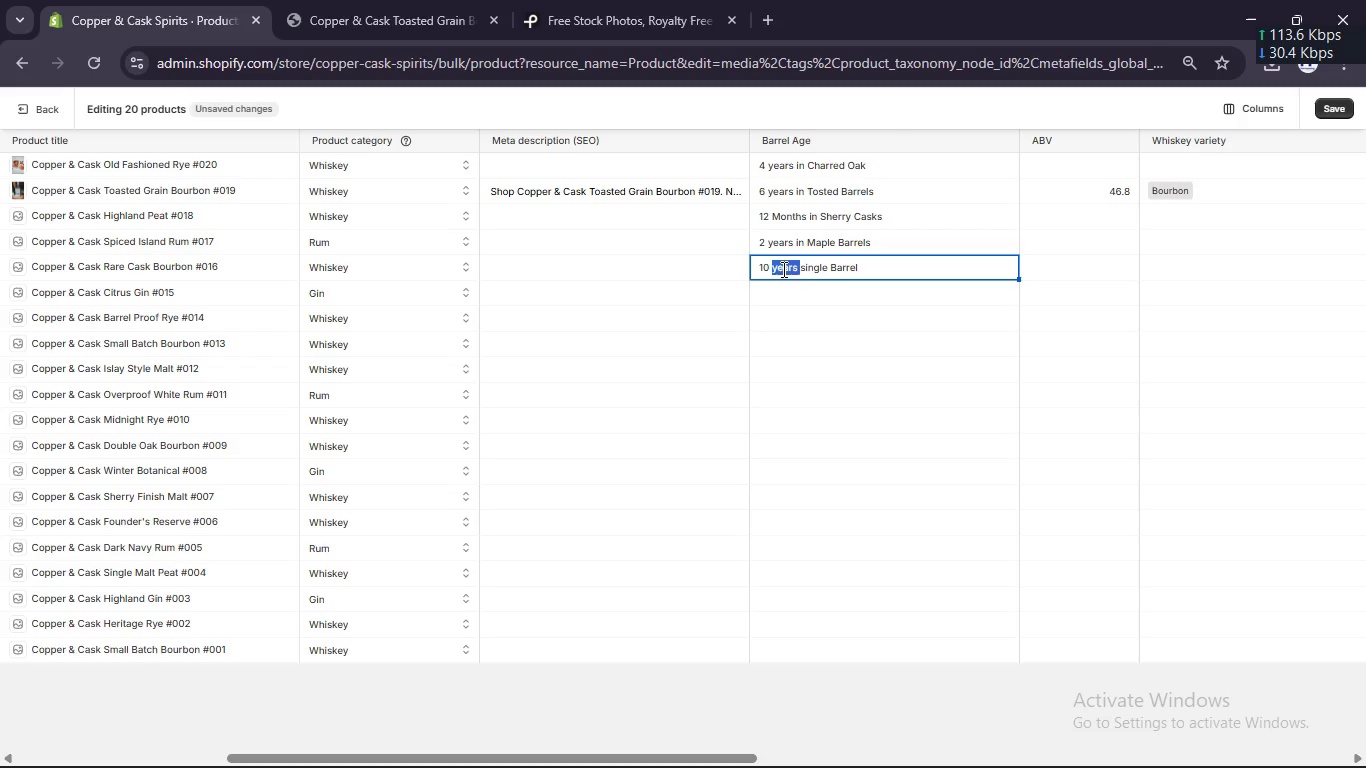 
key(Control+C)
 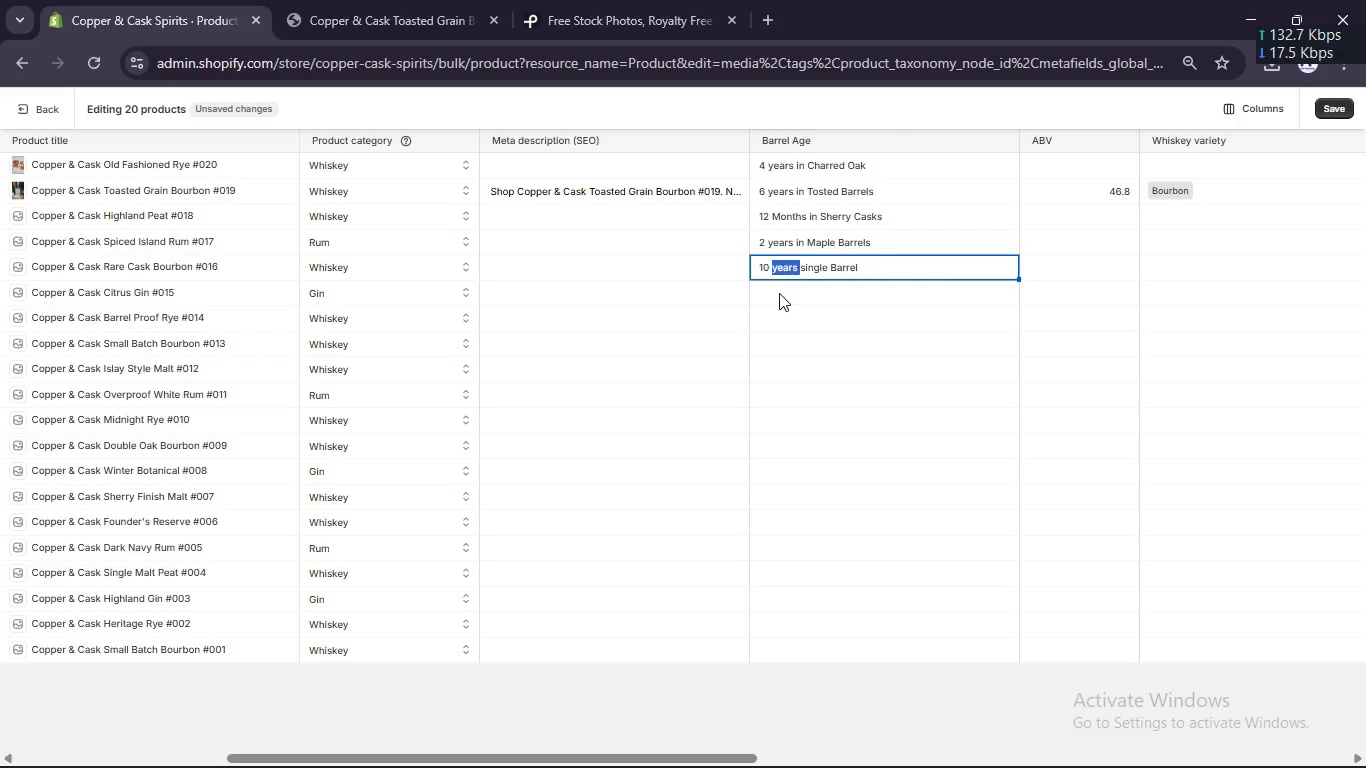 
double_click([779, 293])
 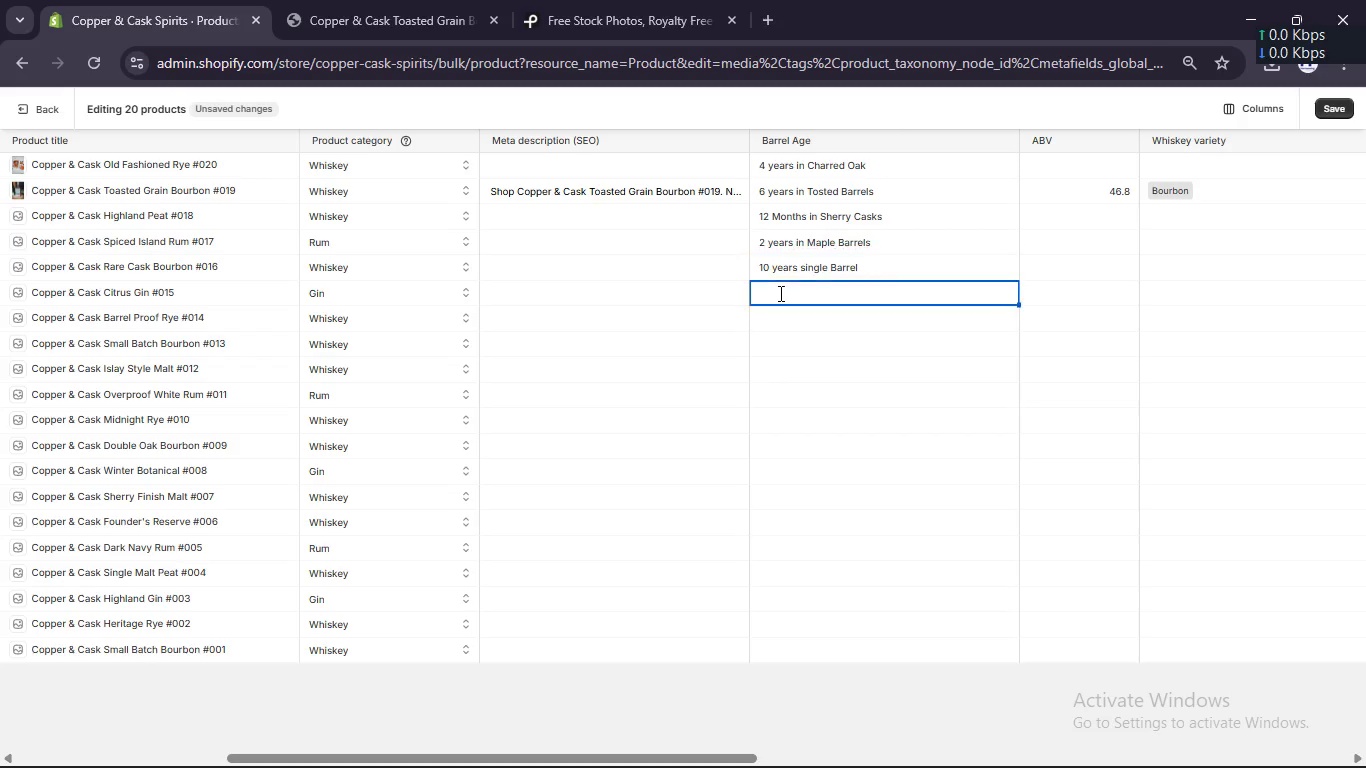 
left_click([779, 293])
 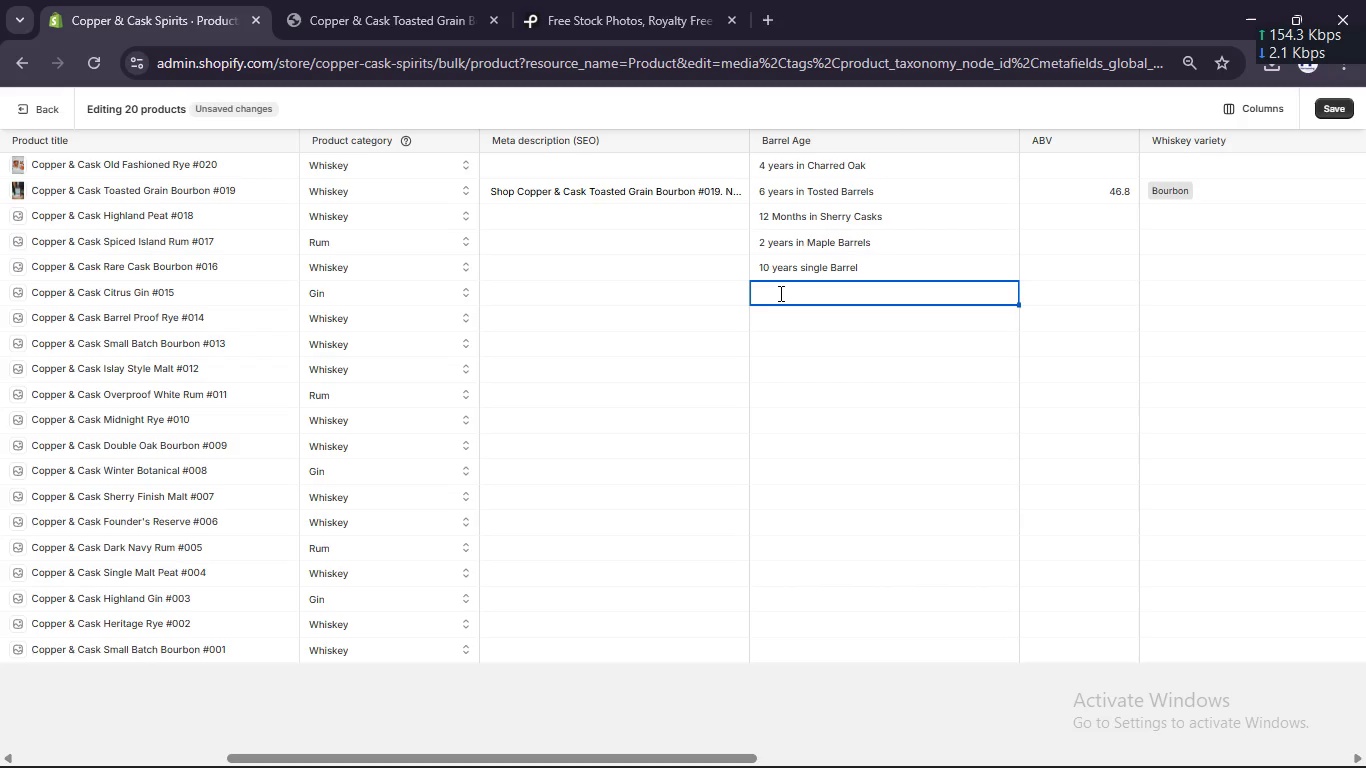 
type(unaged - Pot st)
 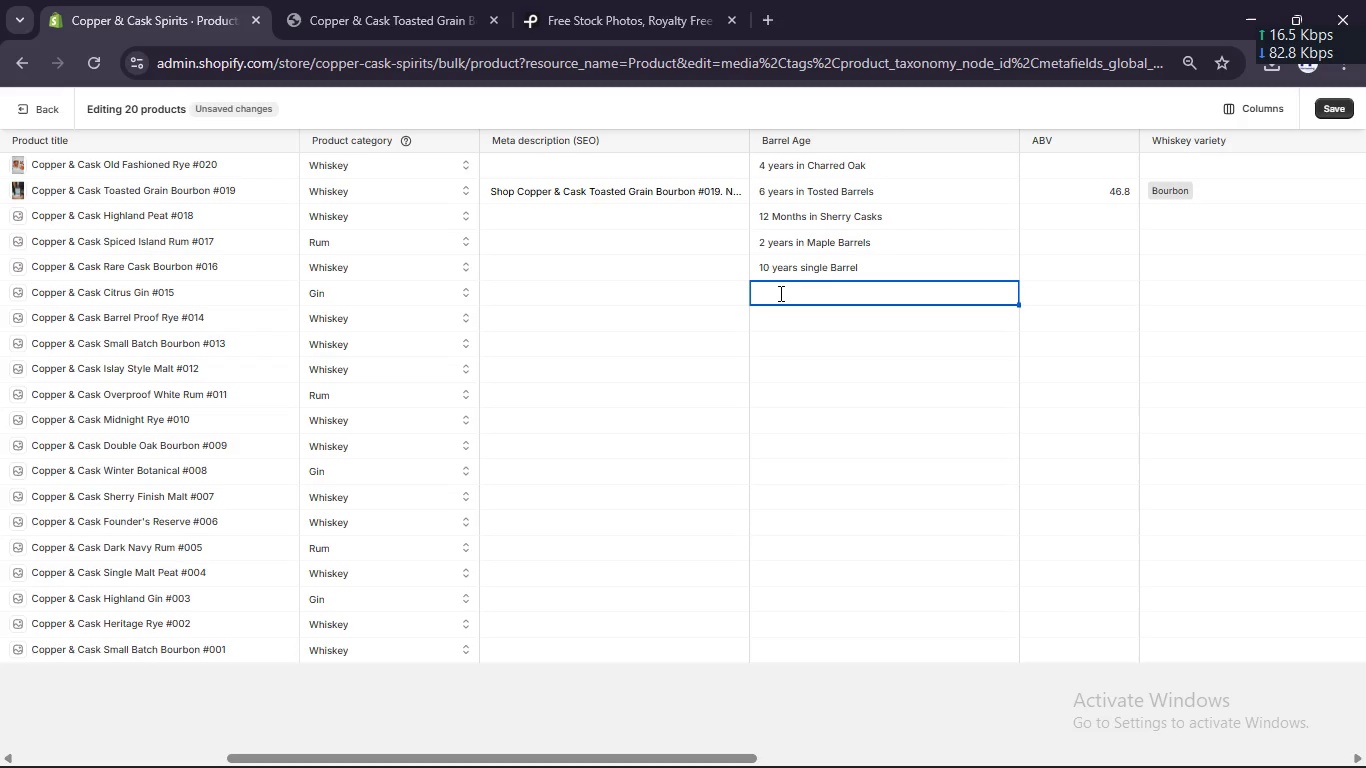 
left_click([779, 293])
 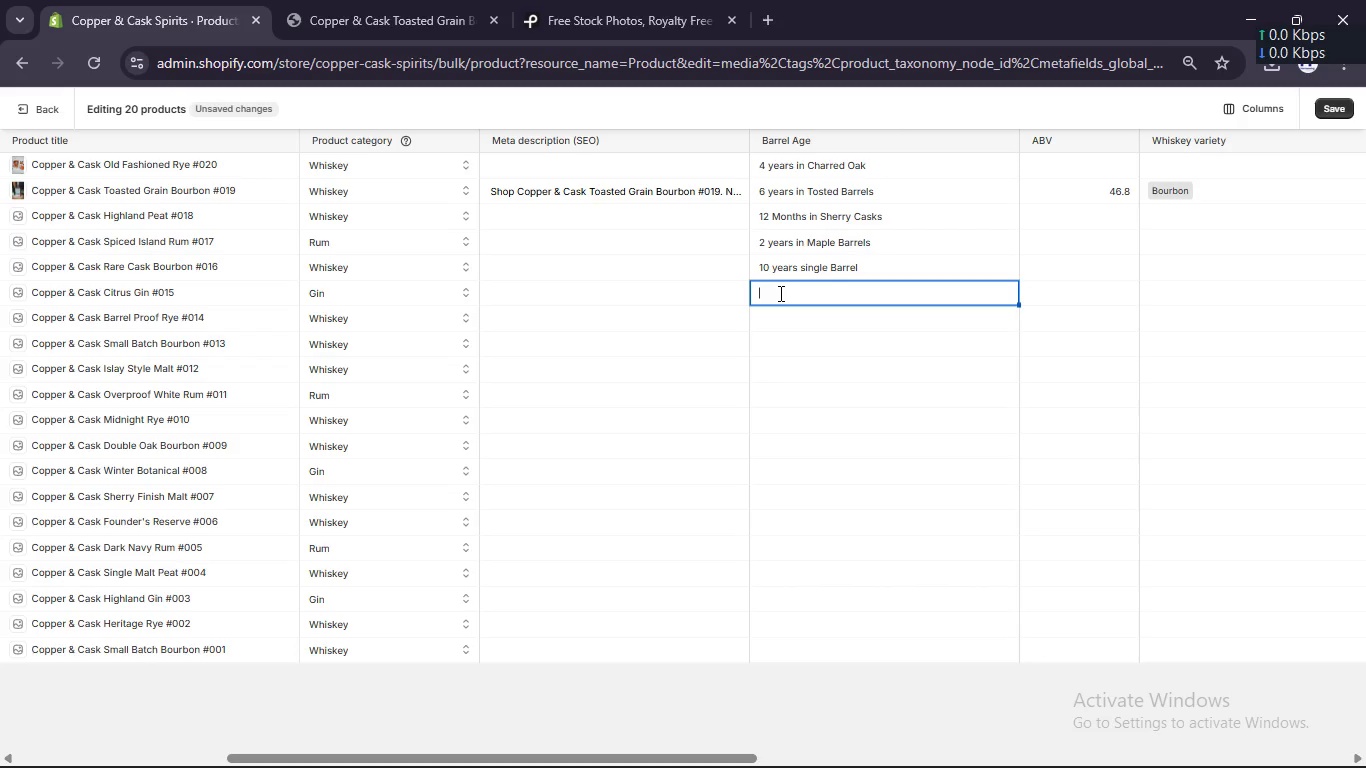 
type(Unaged - Pot Still)
 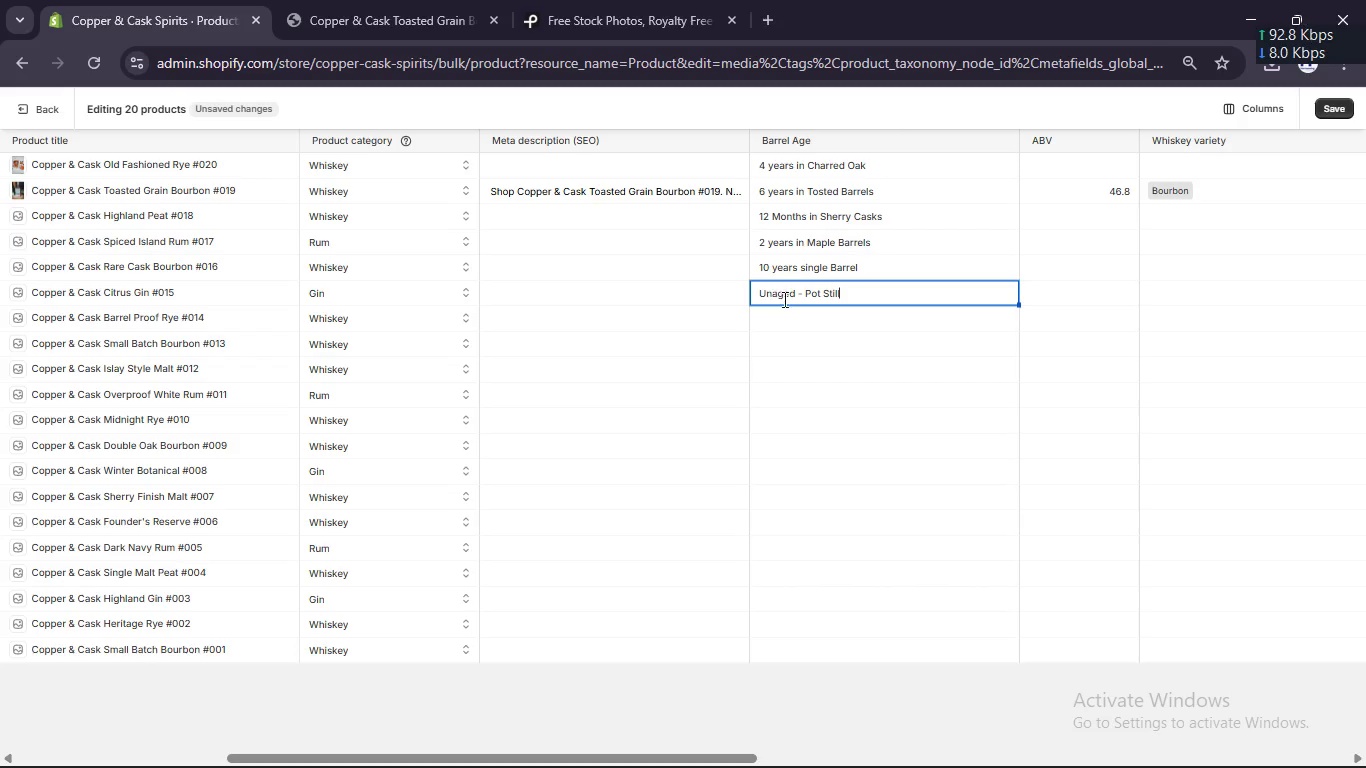 
left_click([790, 318])
 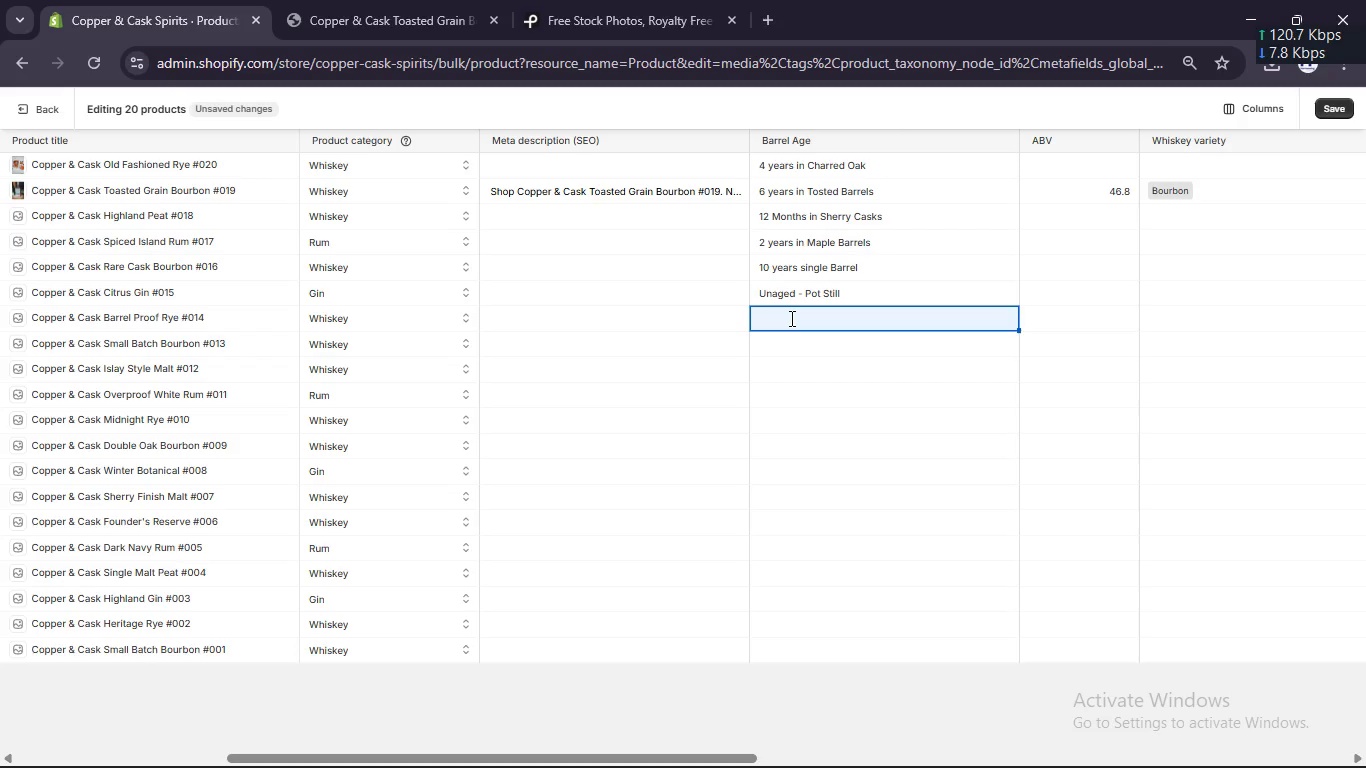 
wait(5.3)
 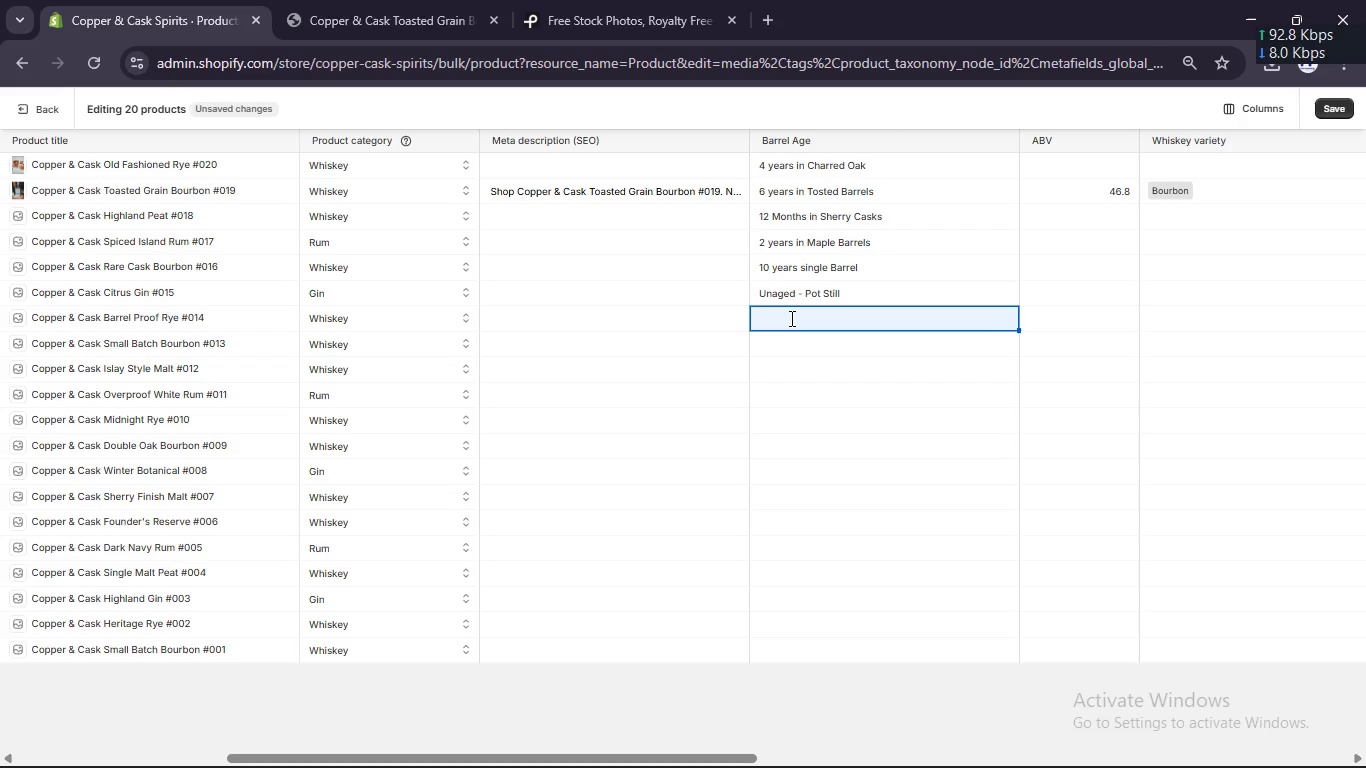 
key(Numpad6)
 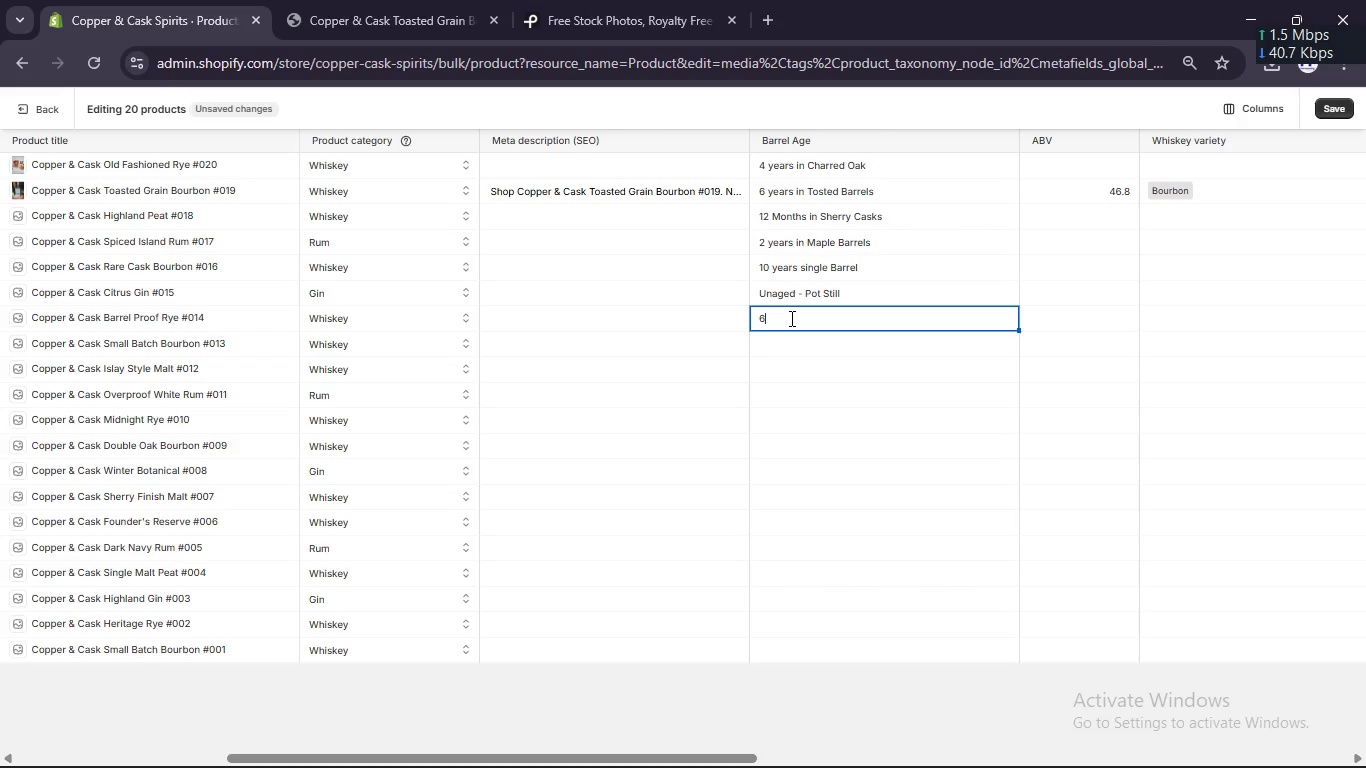 
key(Space)
 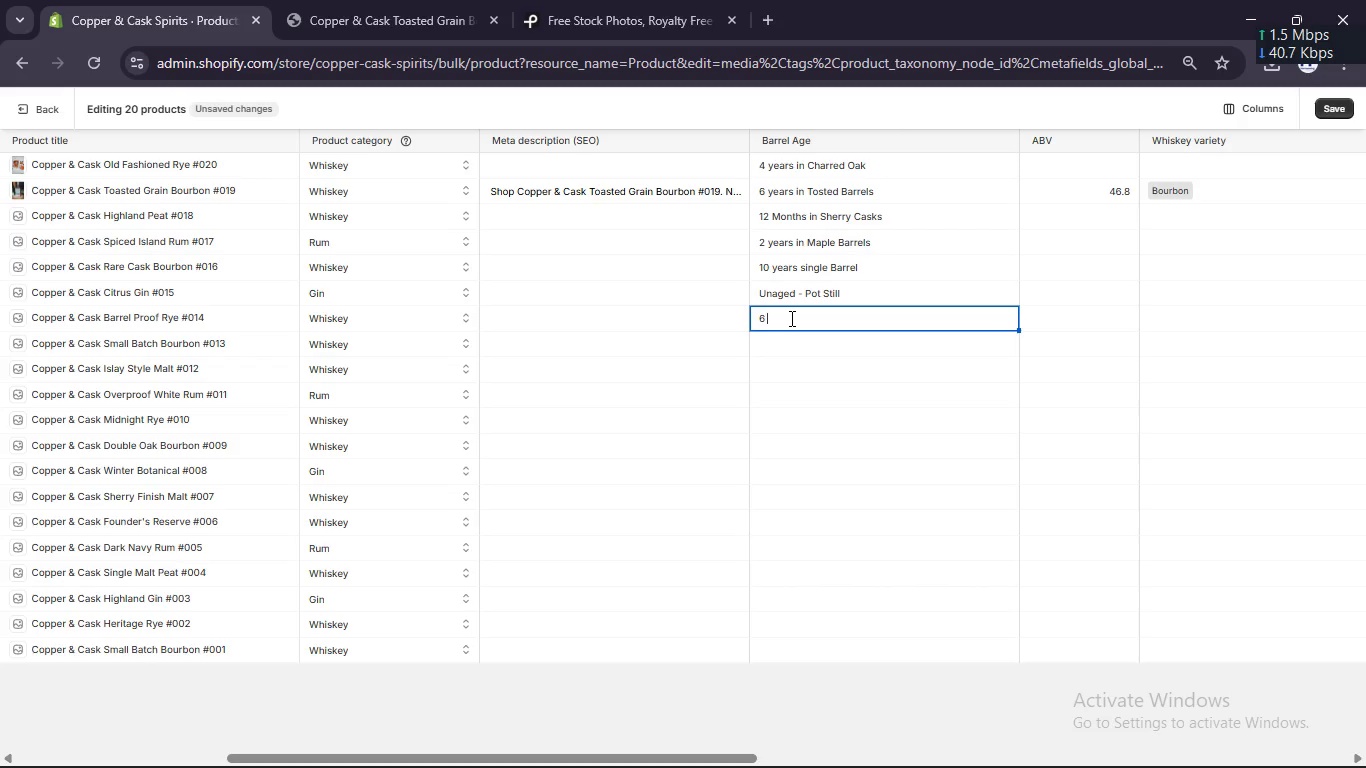 
key(Control+ControlLeft)
 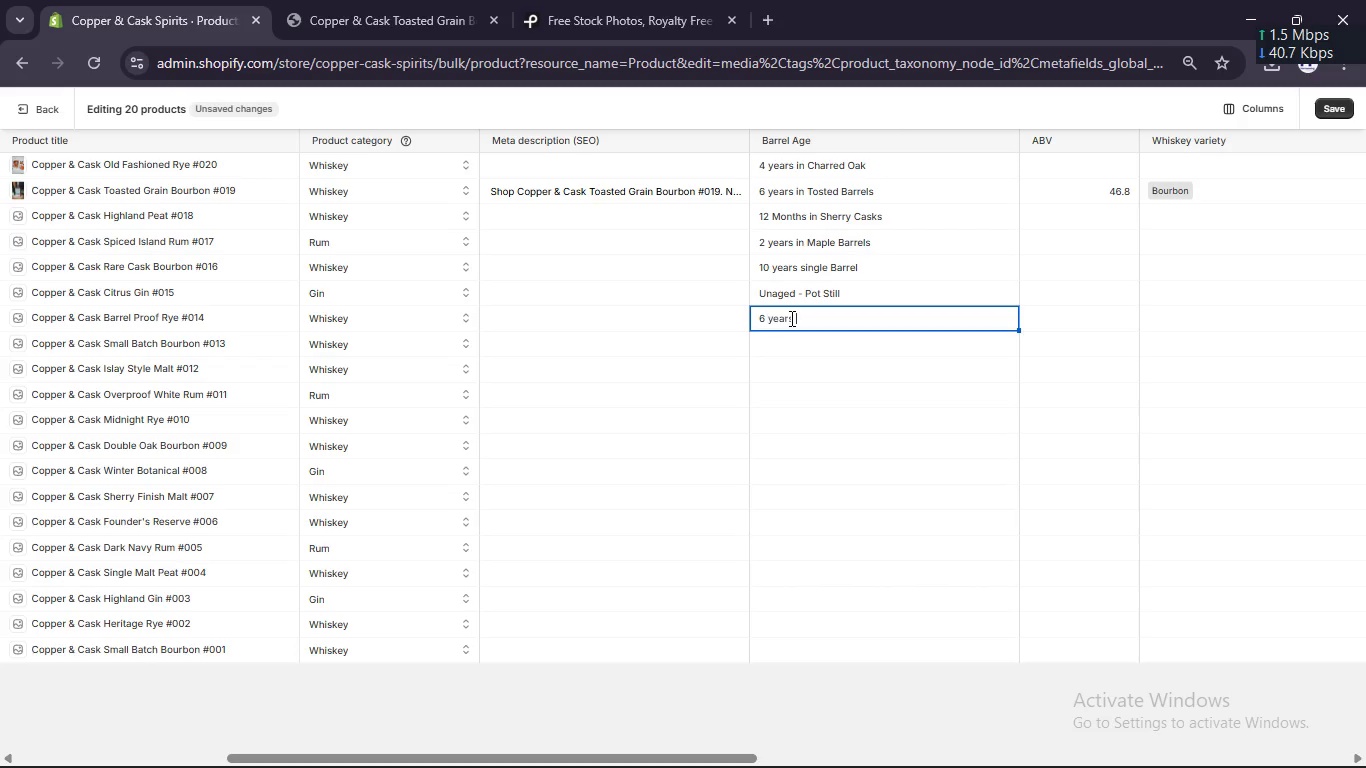 
key(Control+V)
 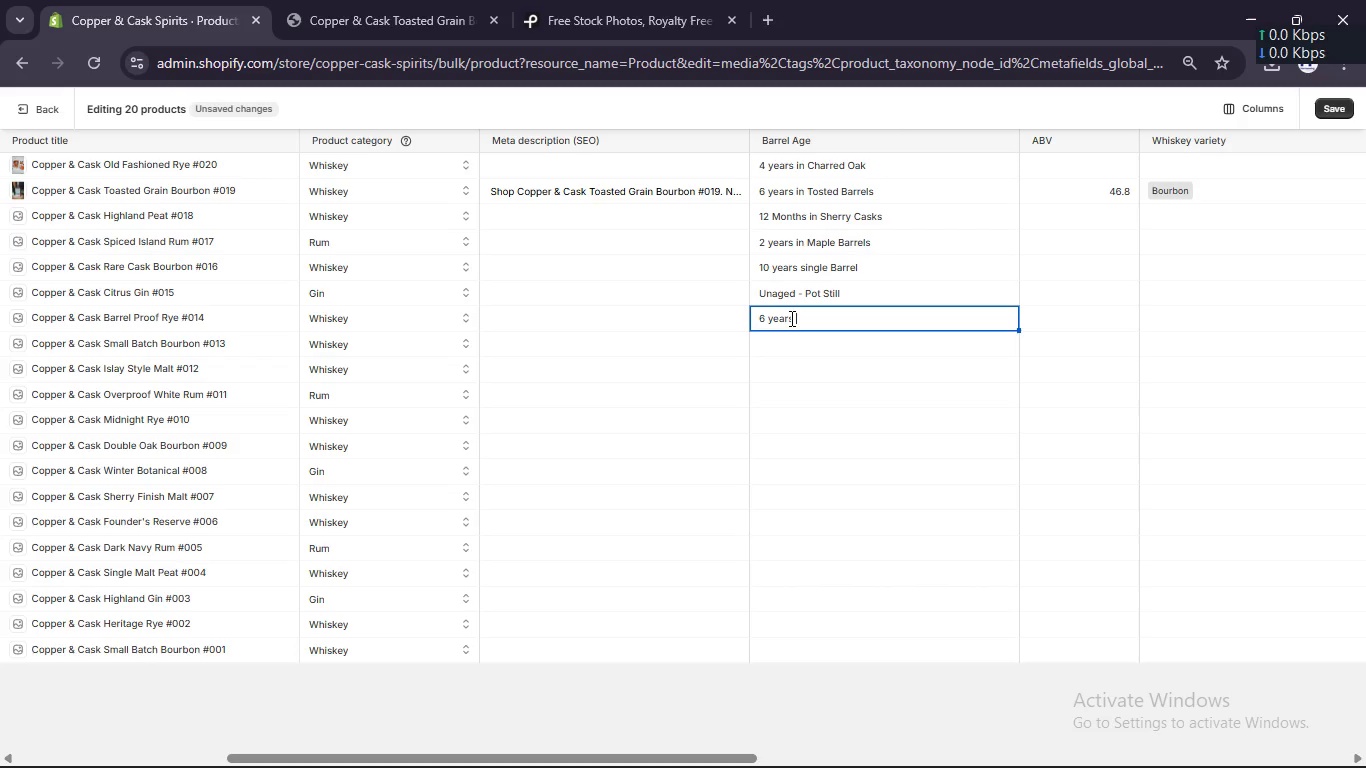 
key(Space)
 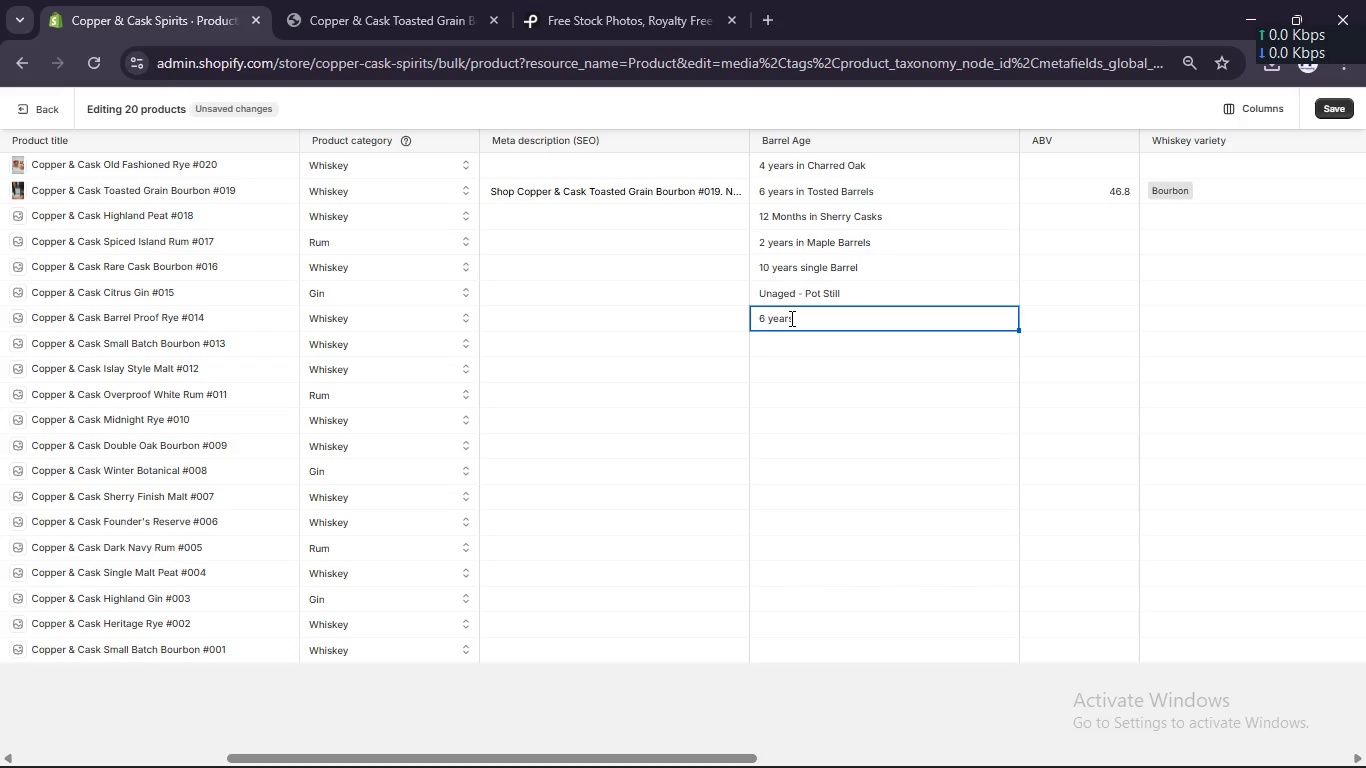 
key(Backspace)
 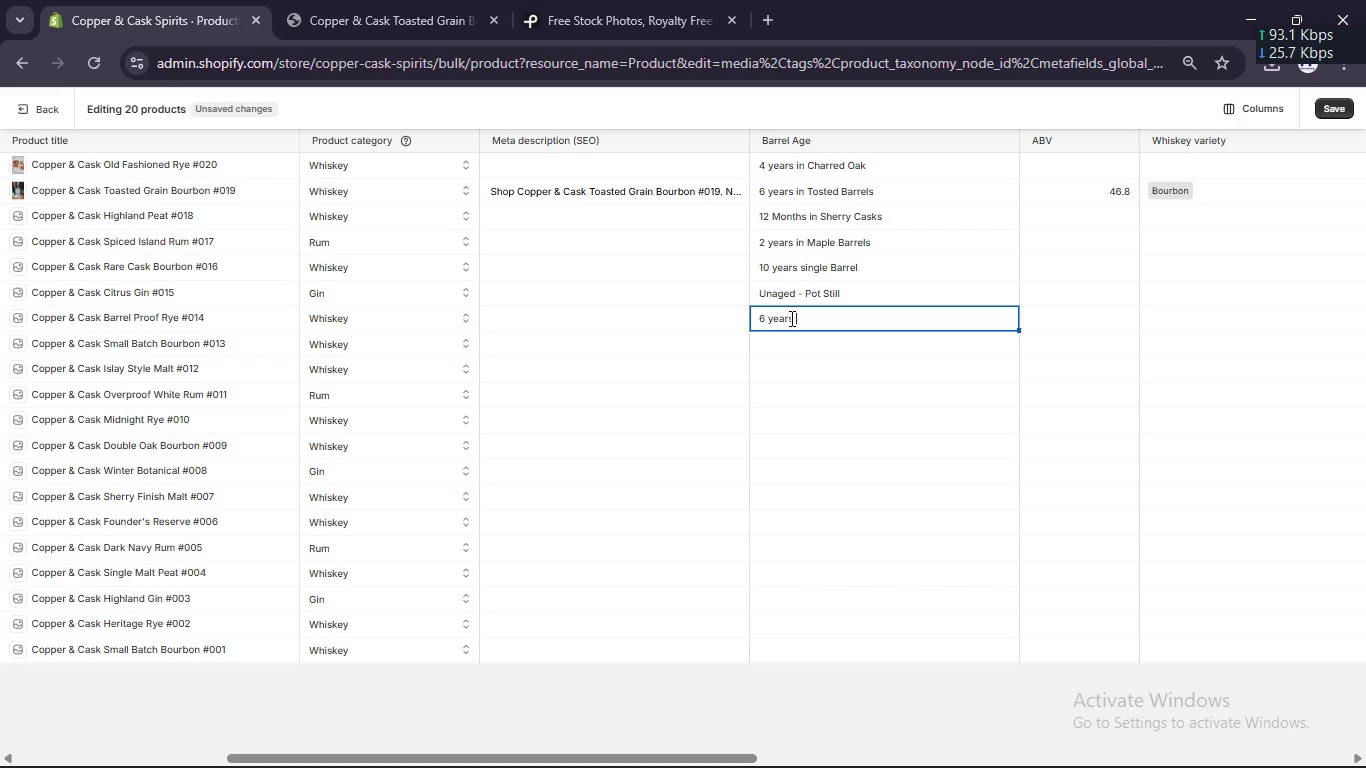 
type(in Toasted Barrels)
 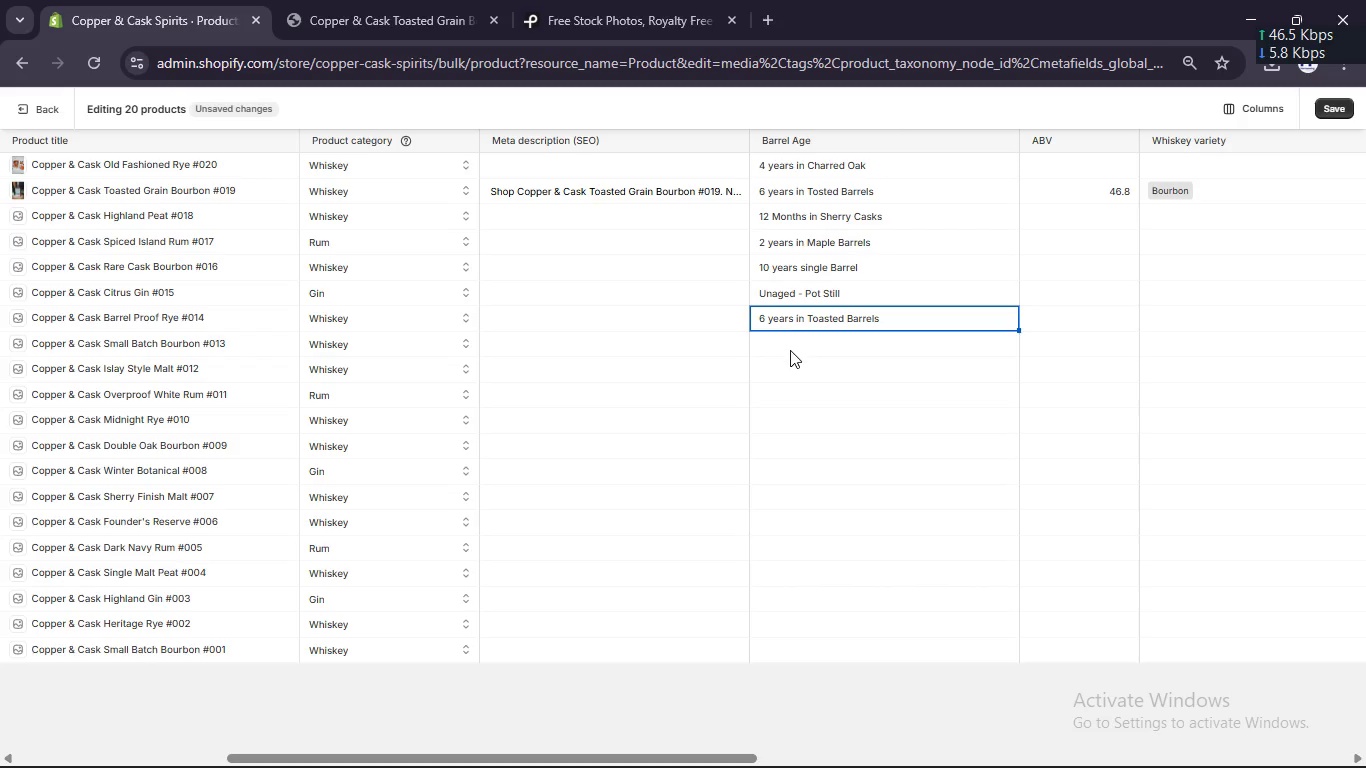 
left_click([790, 350])
 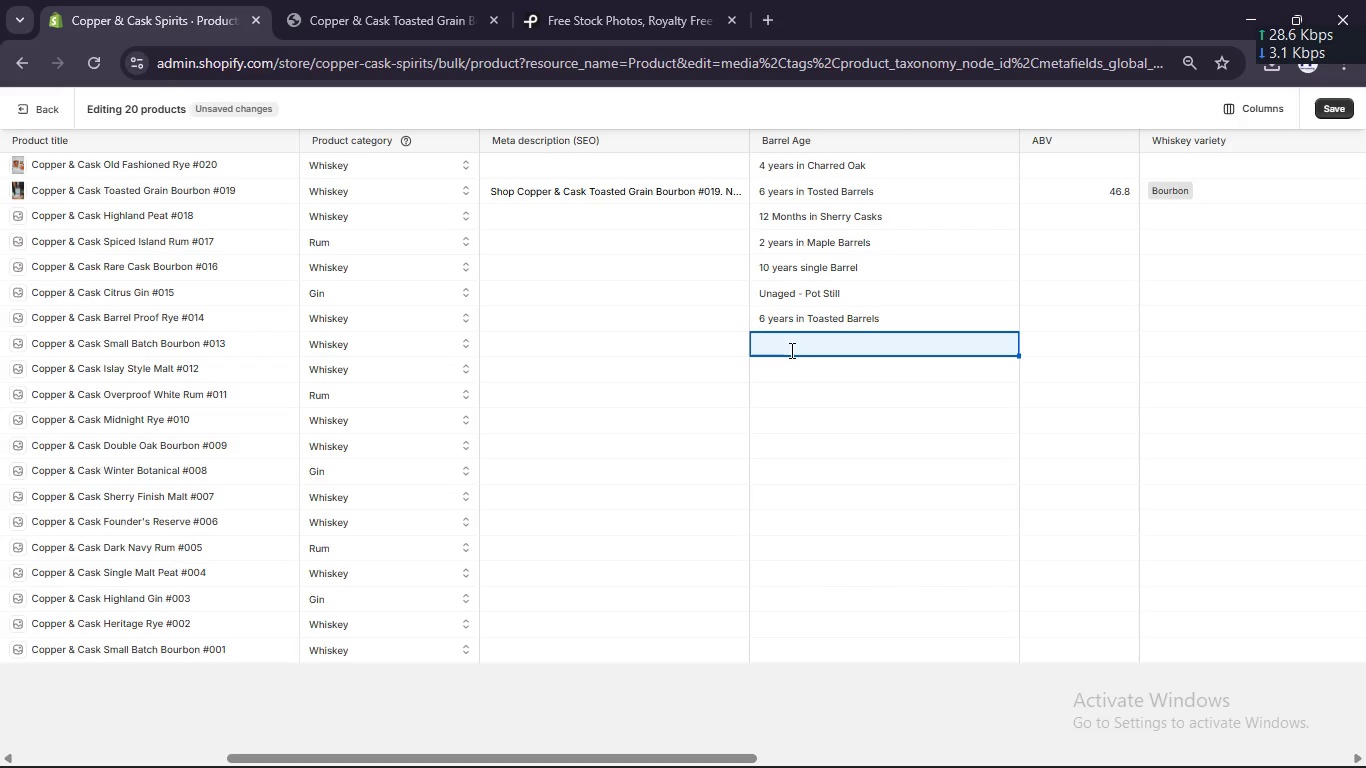 
wait(6.34)
 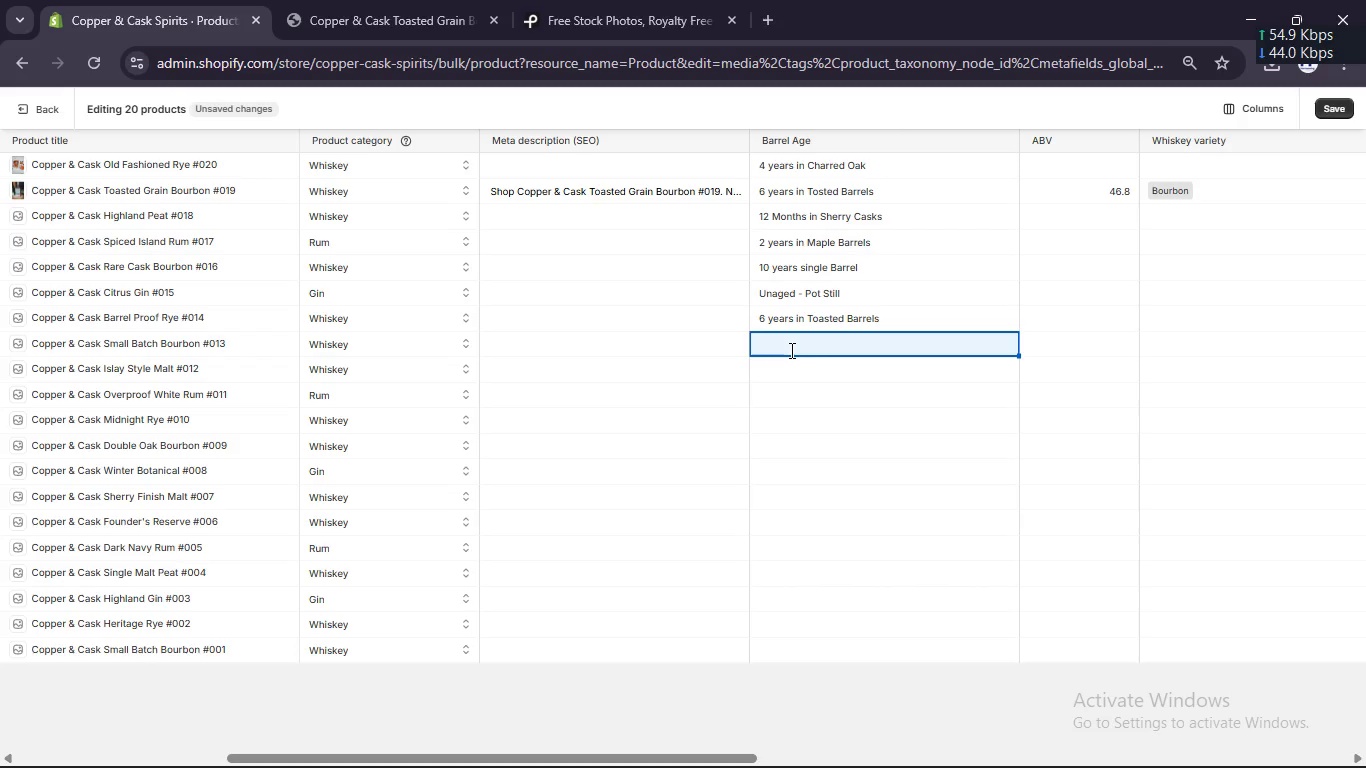 
type(10 )
 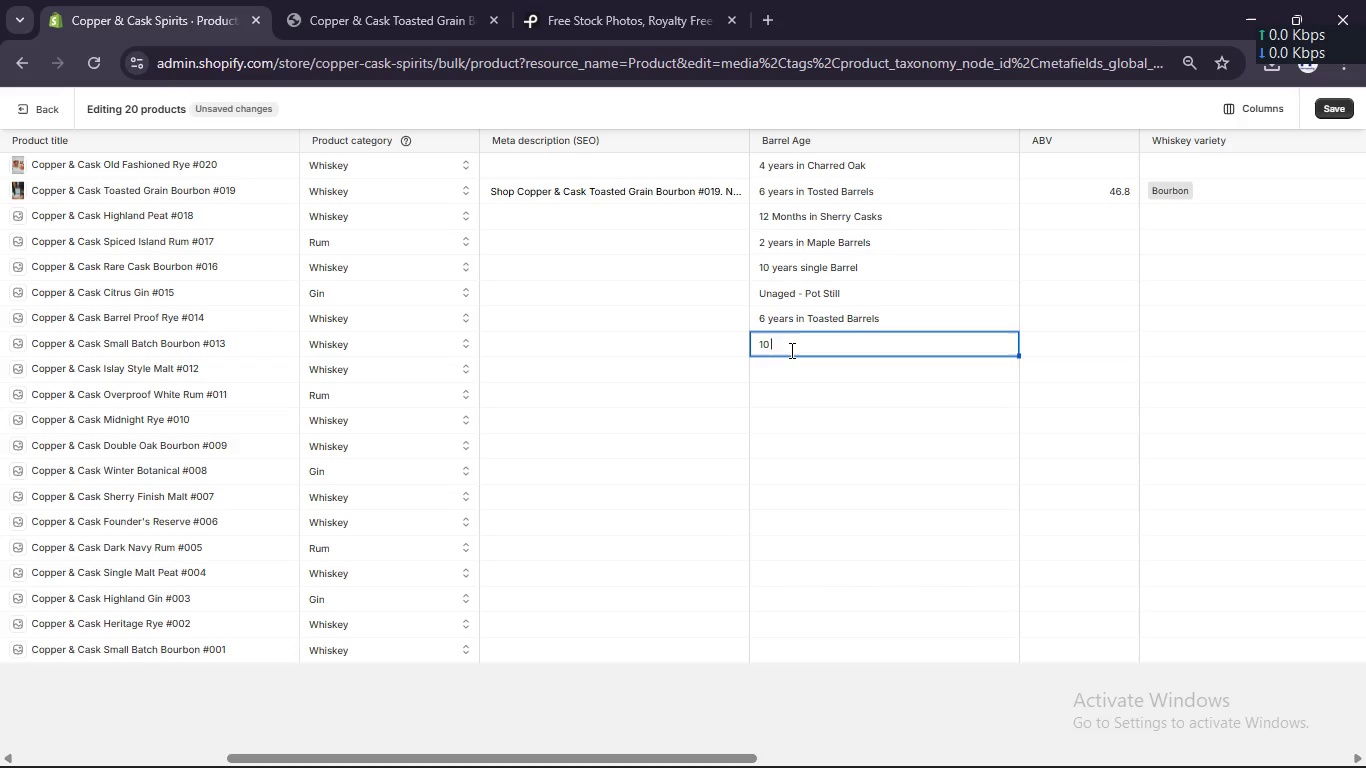 
key(Control+ControlLeft)
 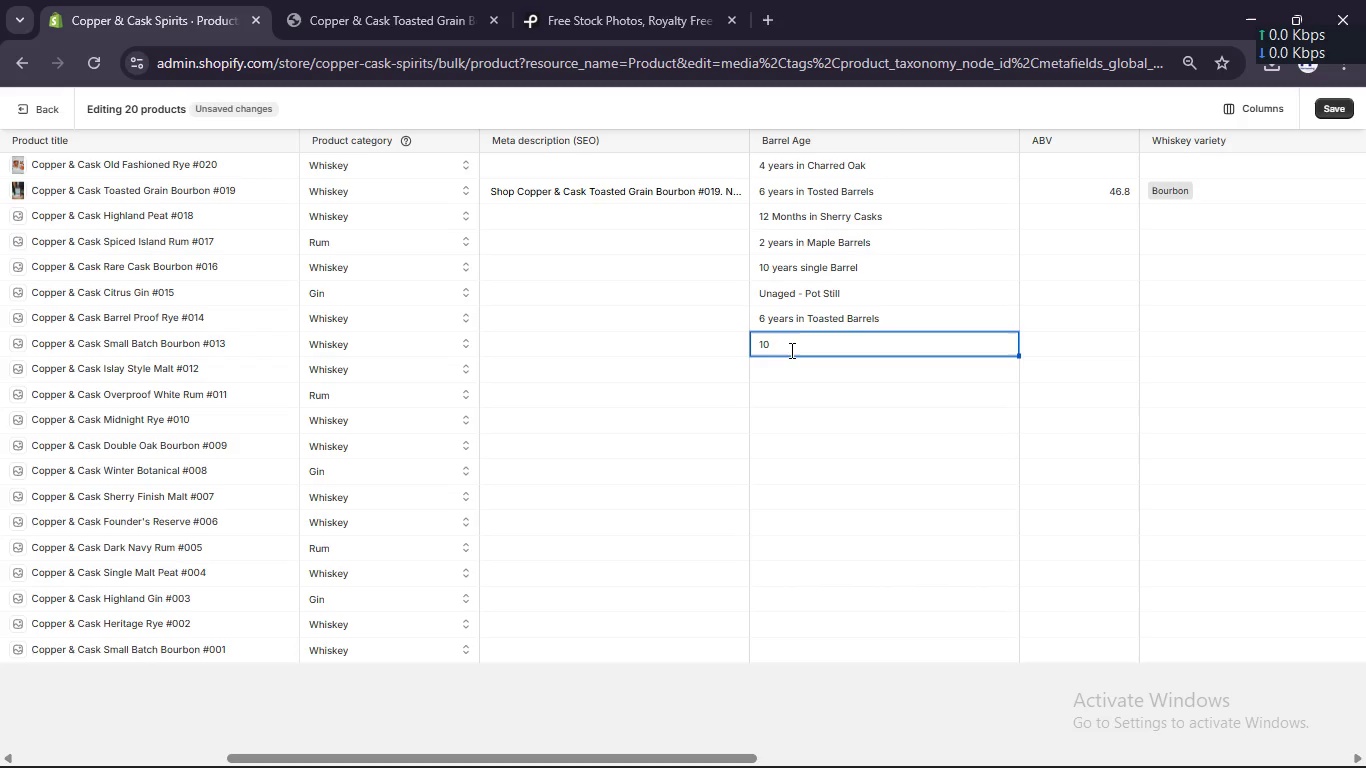 
key(Control+V)
 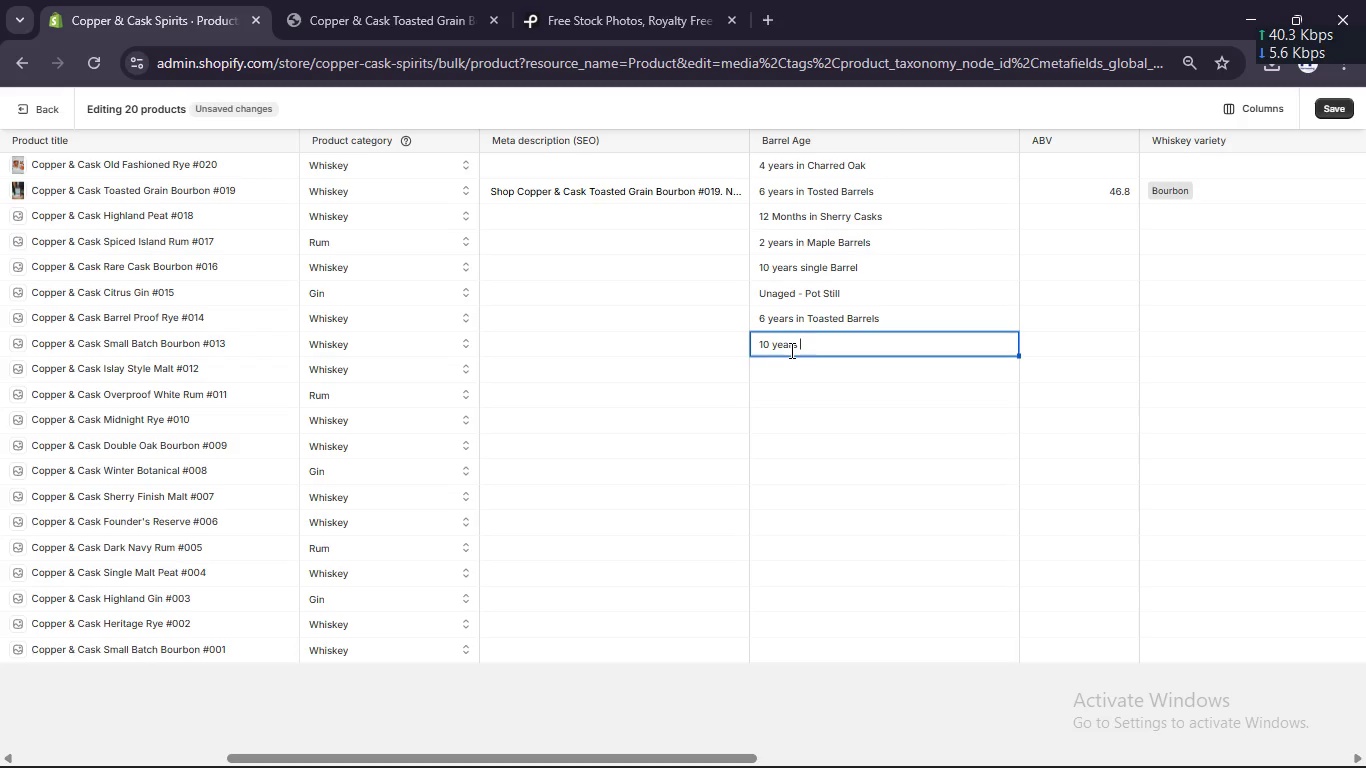 
wait(12.89)
 